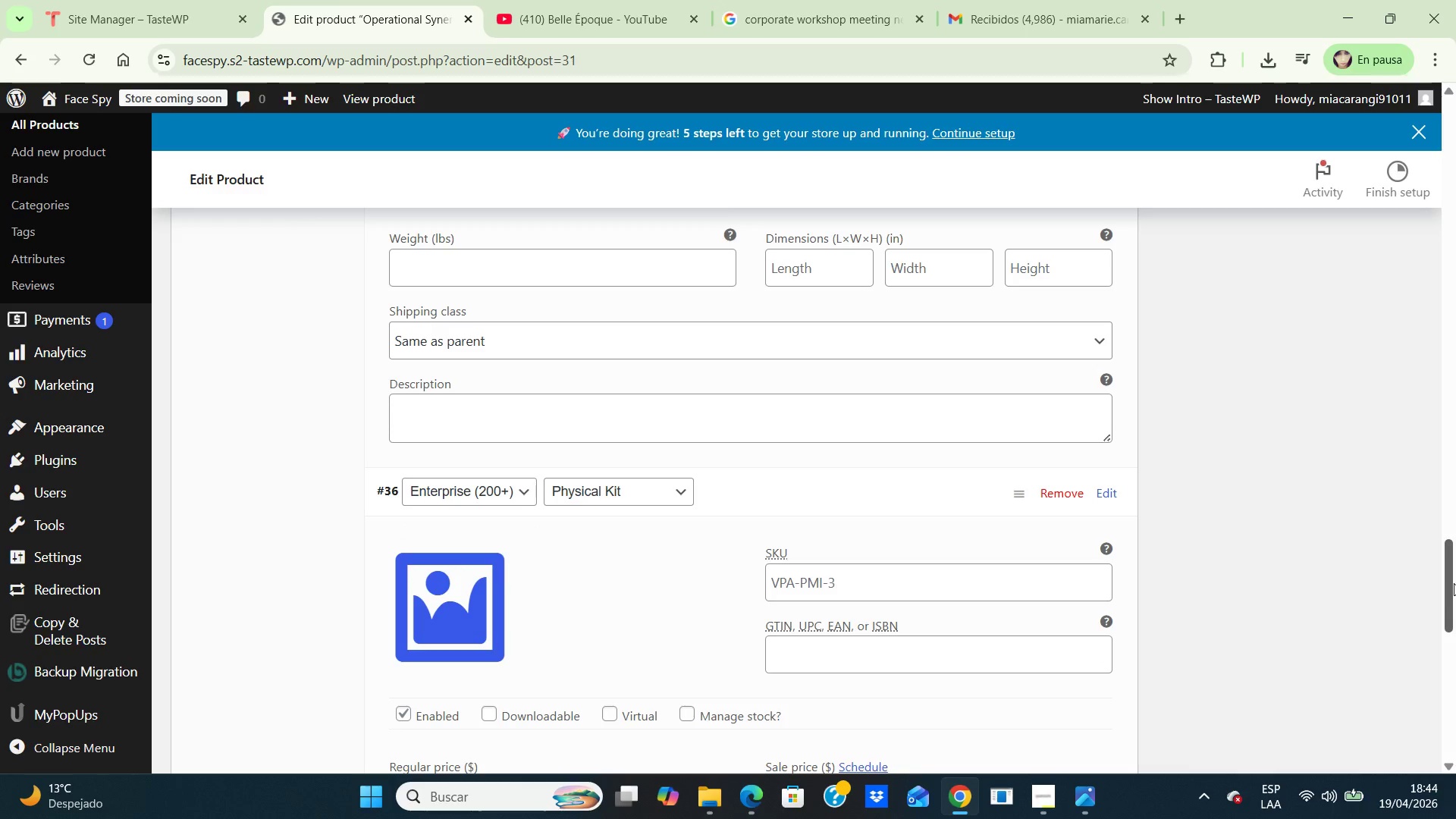 
left_click_drag(start_coordinate=[1445, 575], to_coordinate=[1455, 623])
 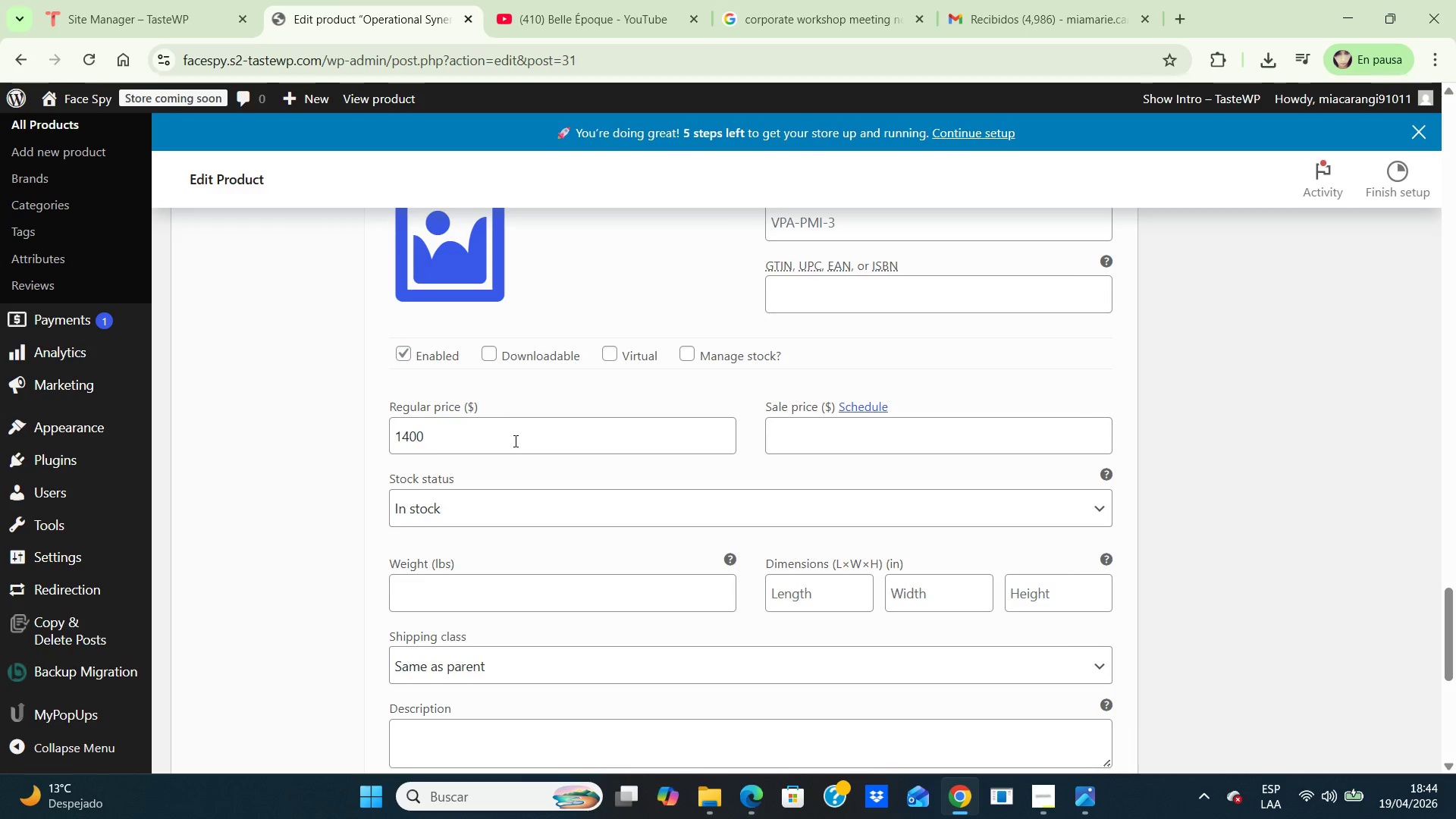 
left_click([514, 441])
 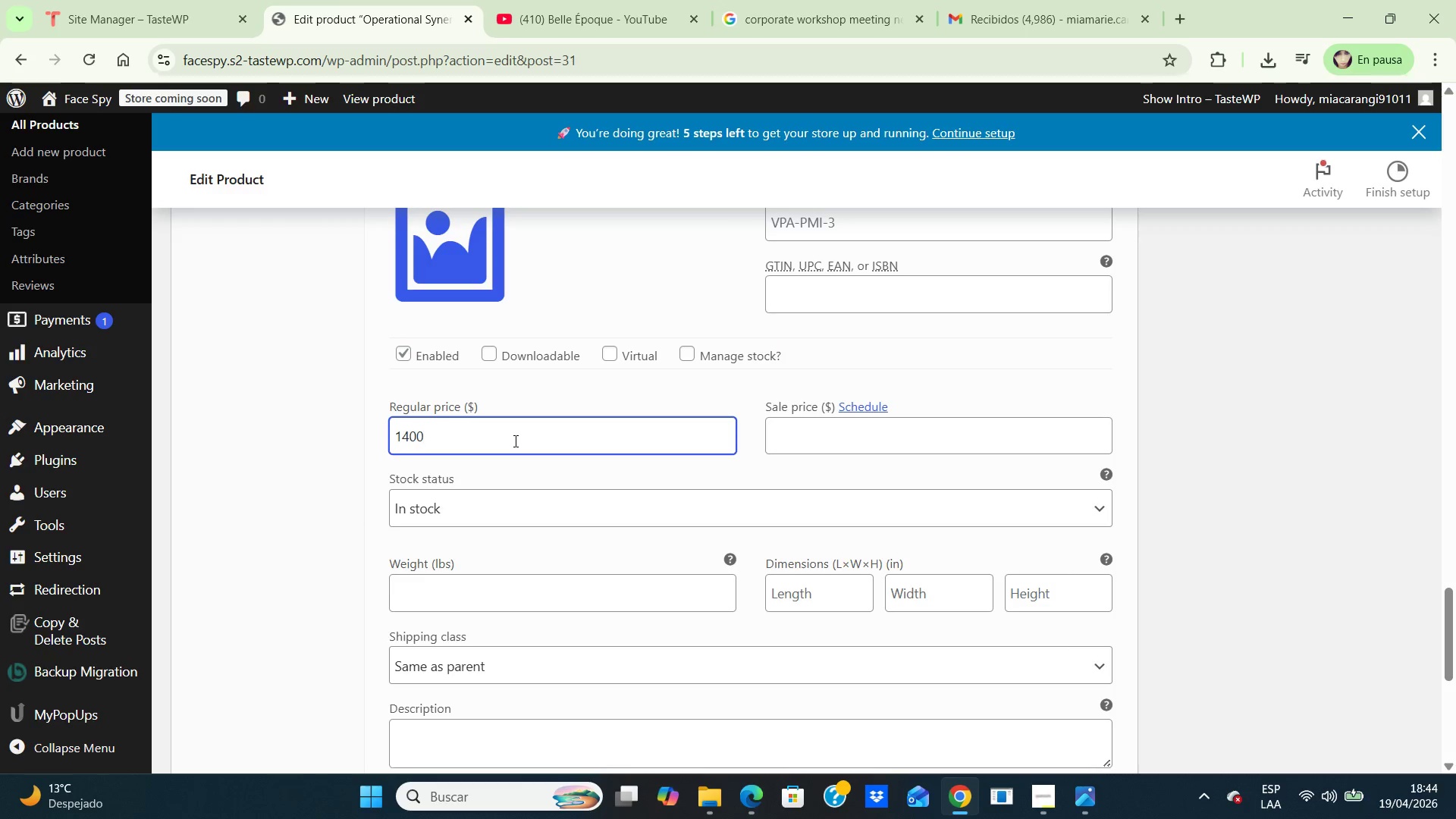 
key(Backspace)
 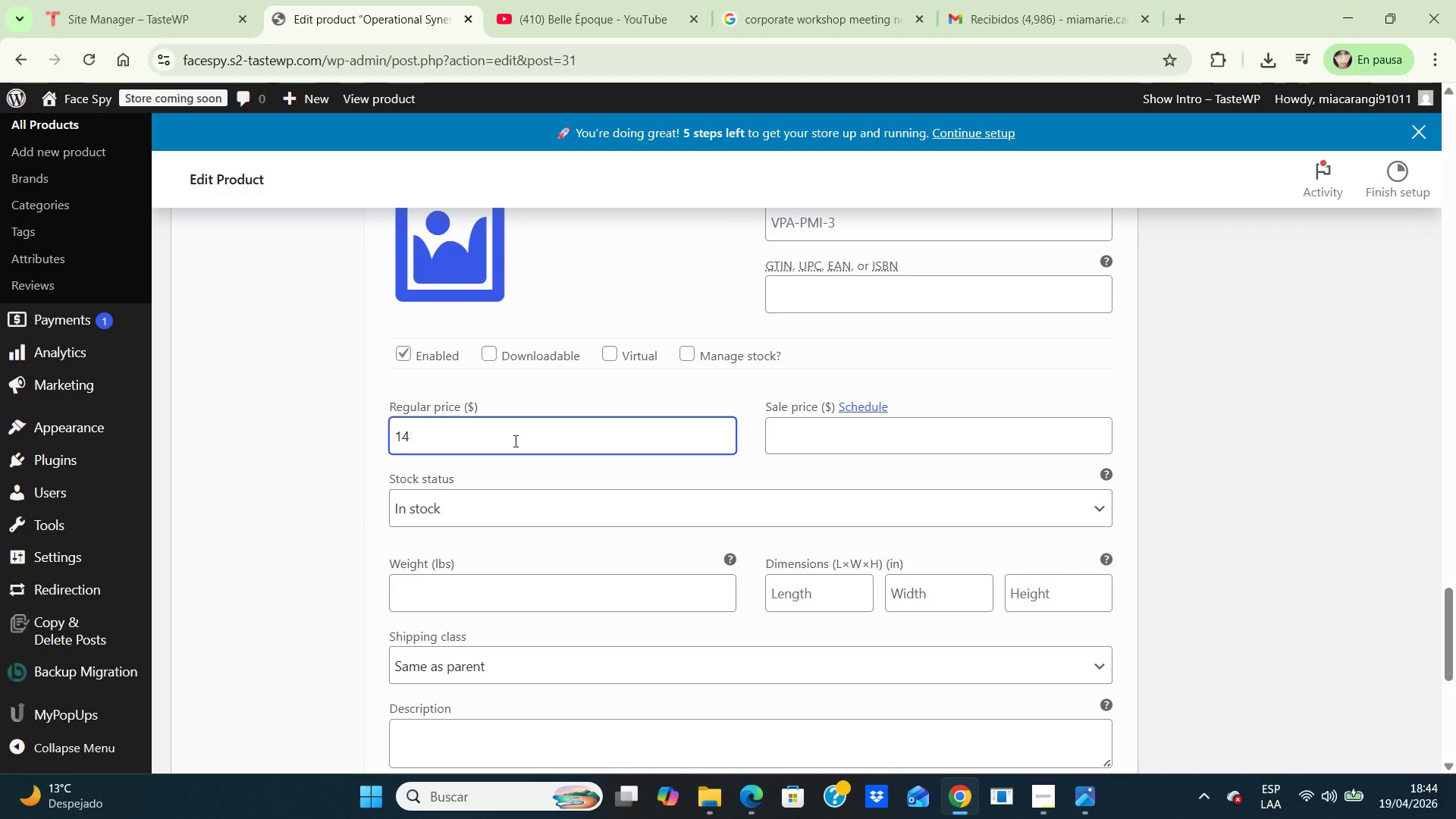 
key(Backspace)
 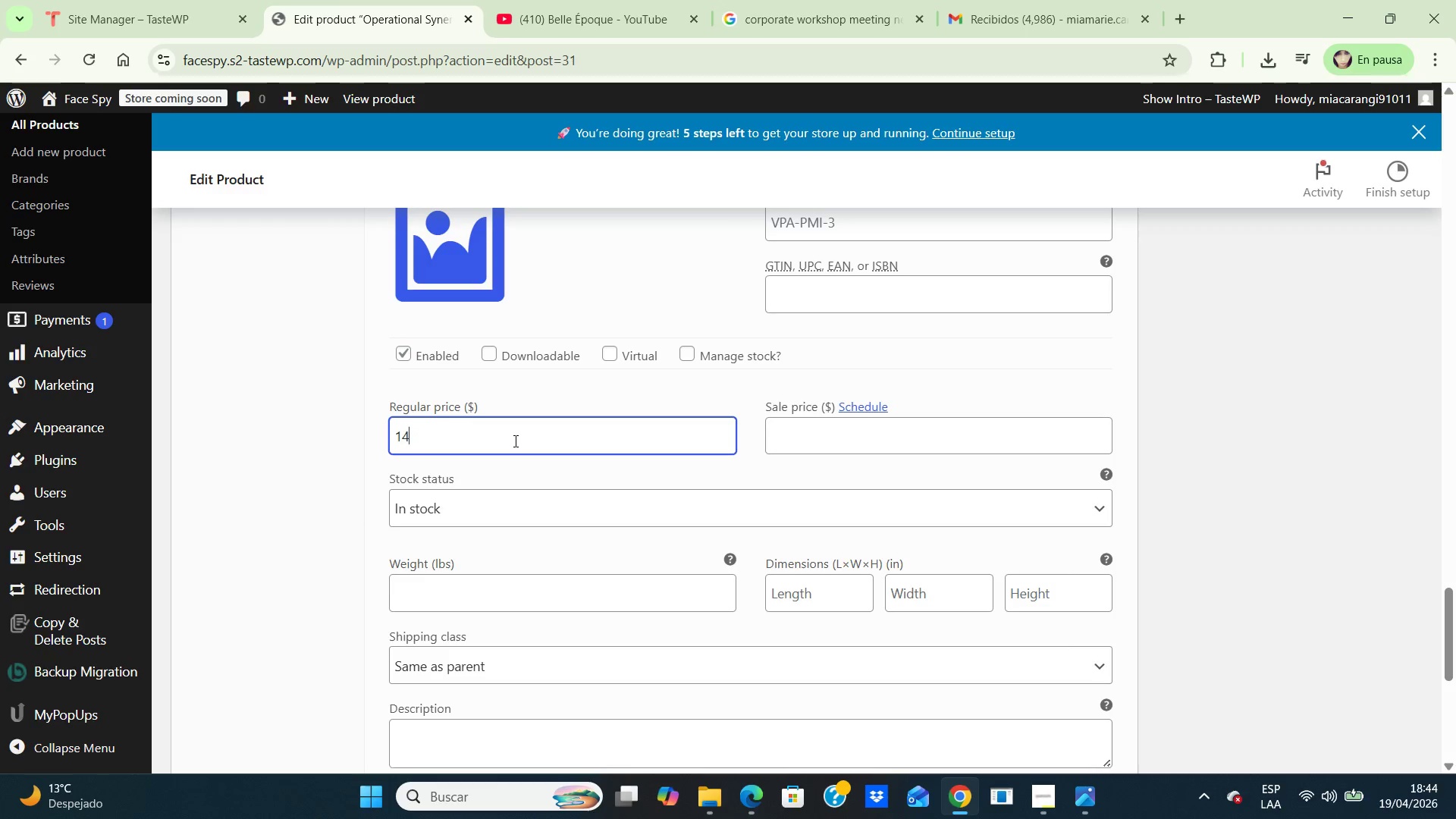 
key(Backspace)
 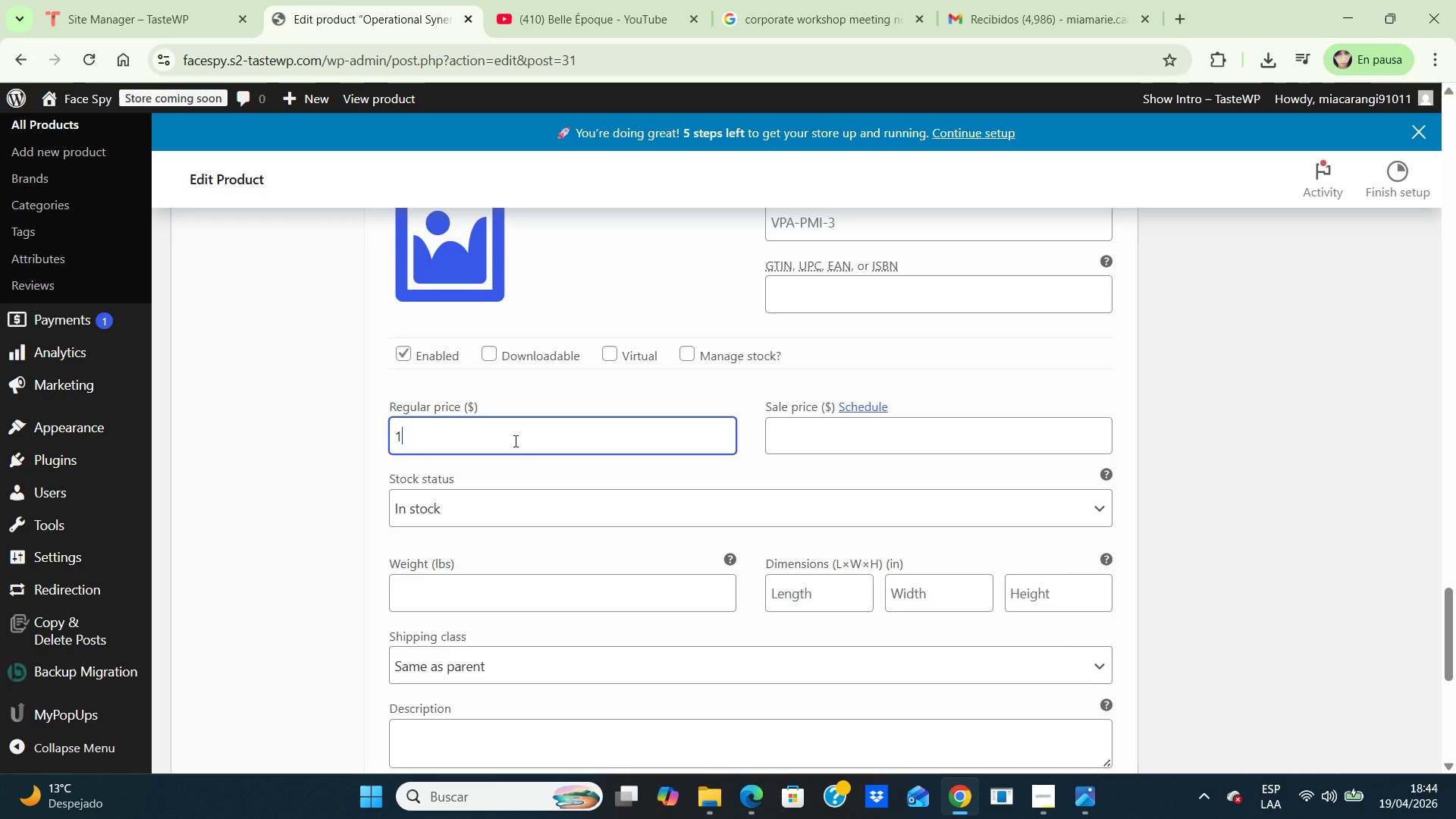 
key(Numpad8)
 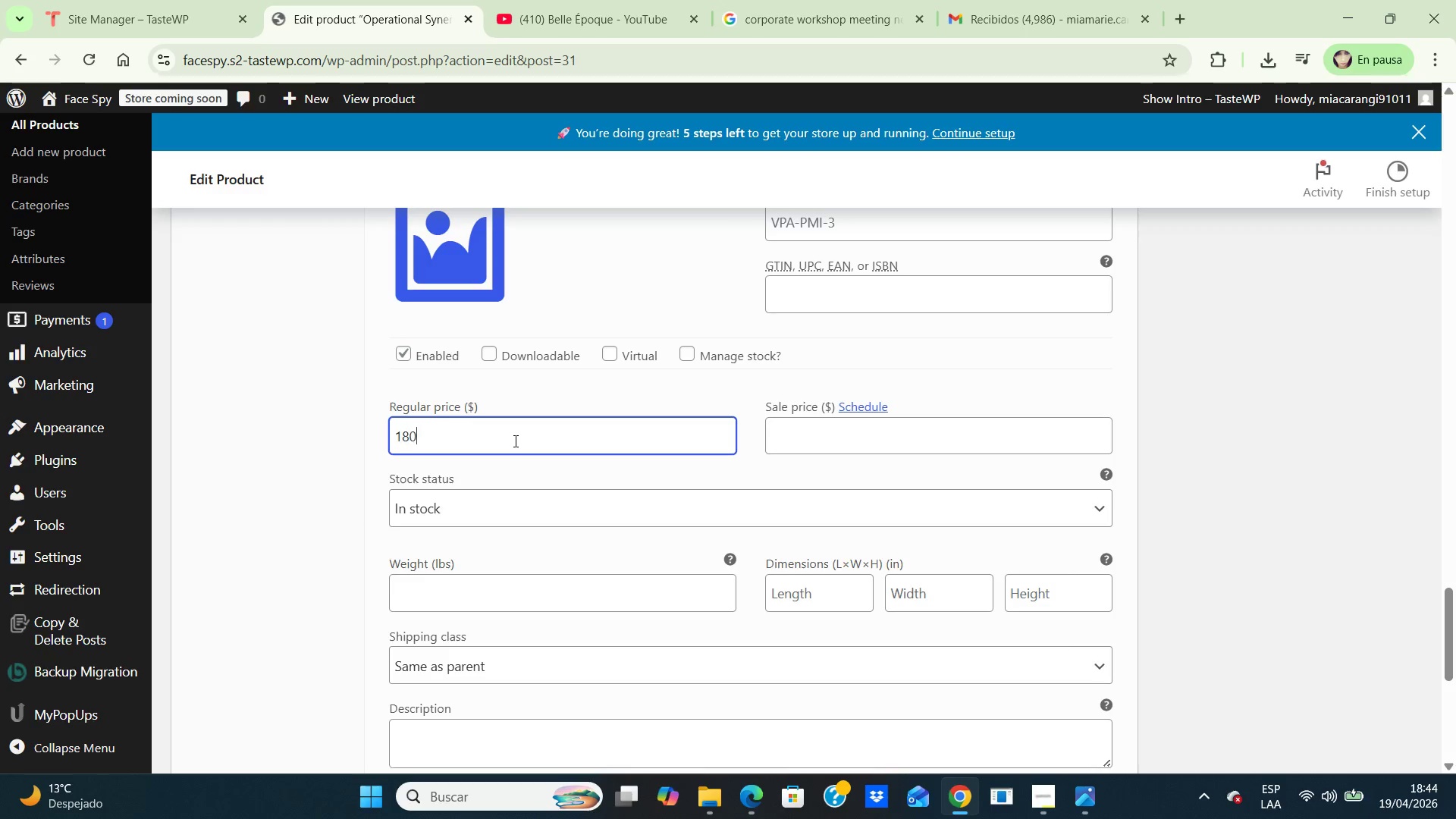 
key(Numpad0)
 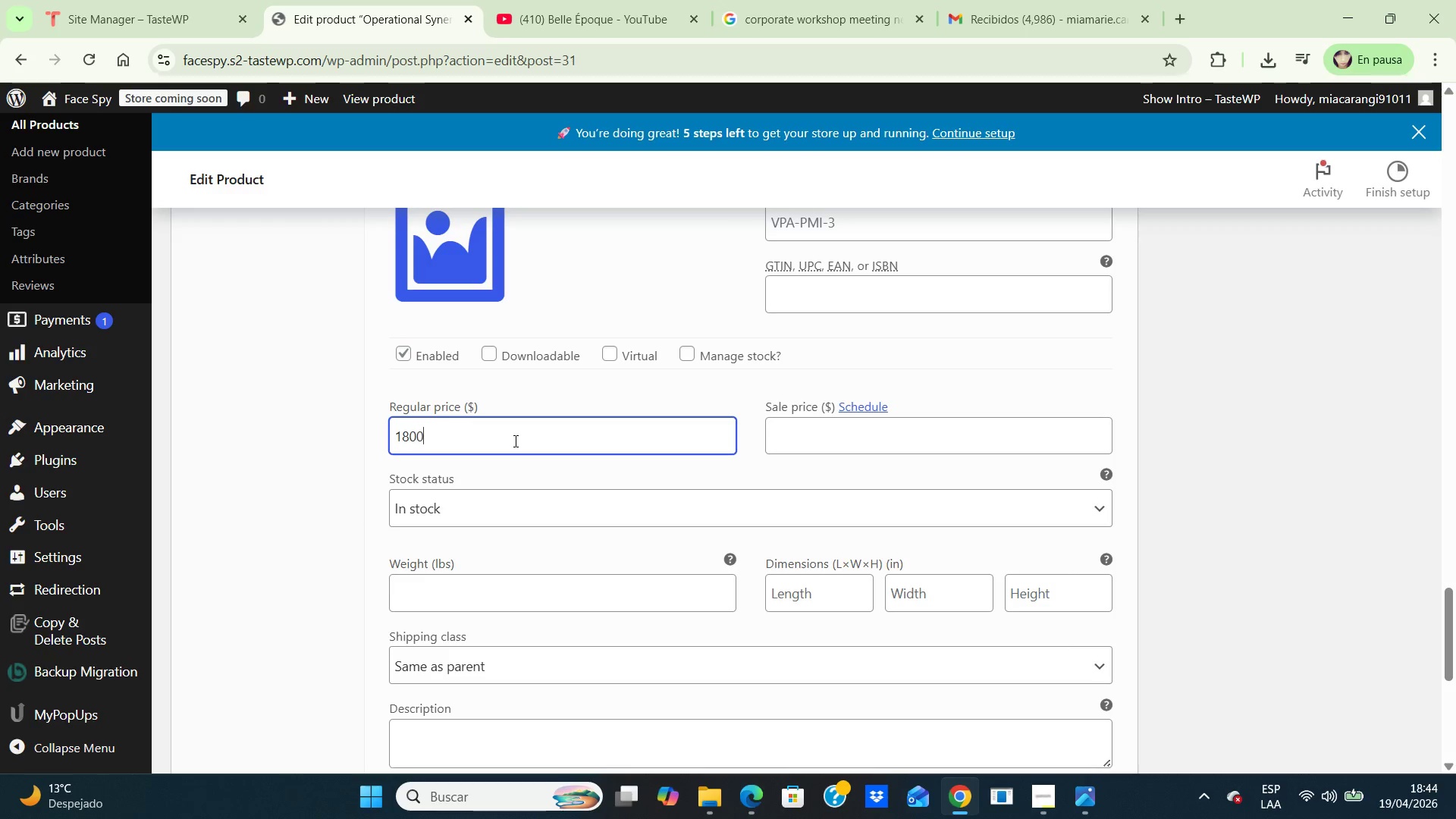 
key(Numpad0)
 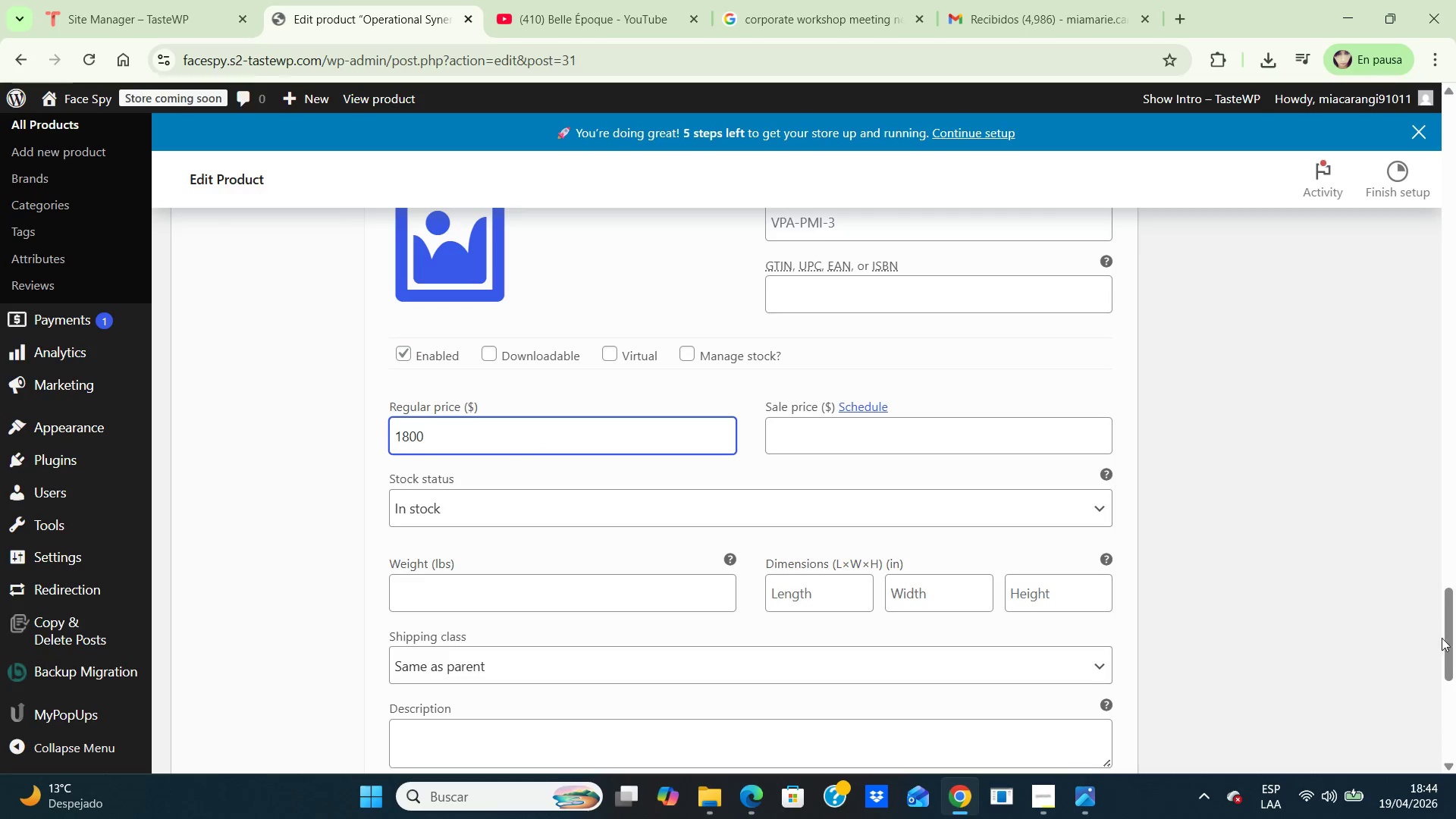 
left_click_drag(start_coordinate=[1451, 643], to_coordinate=[1455, 676])
 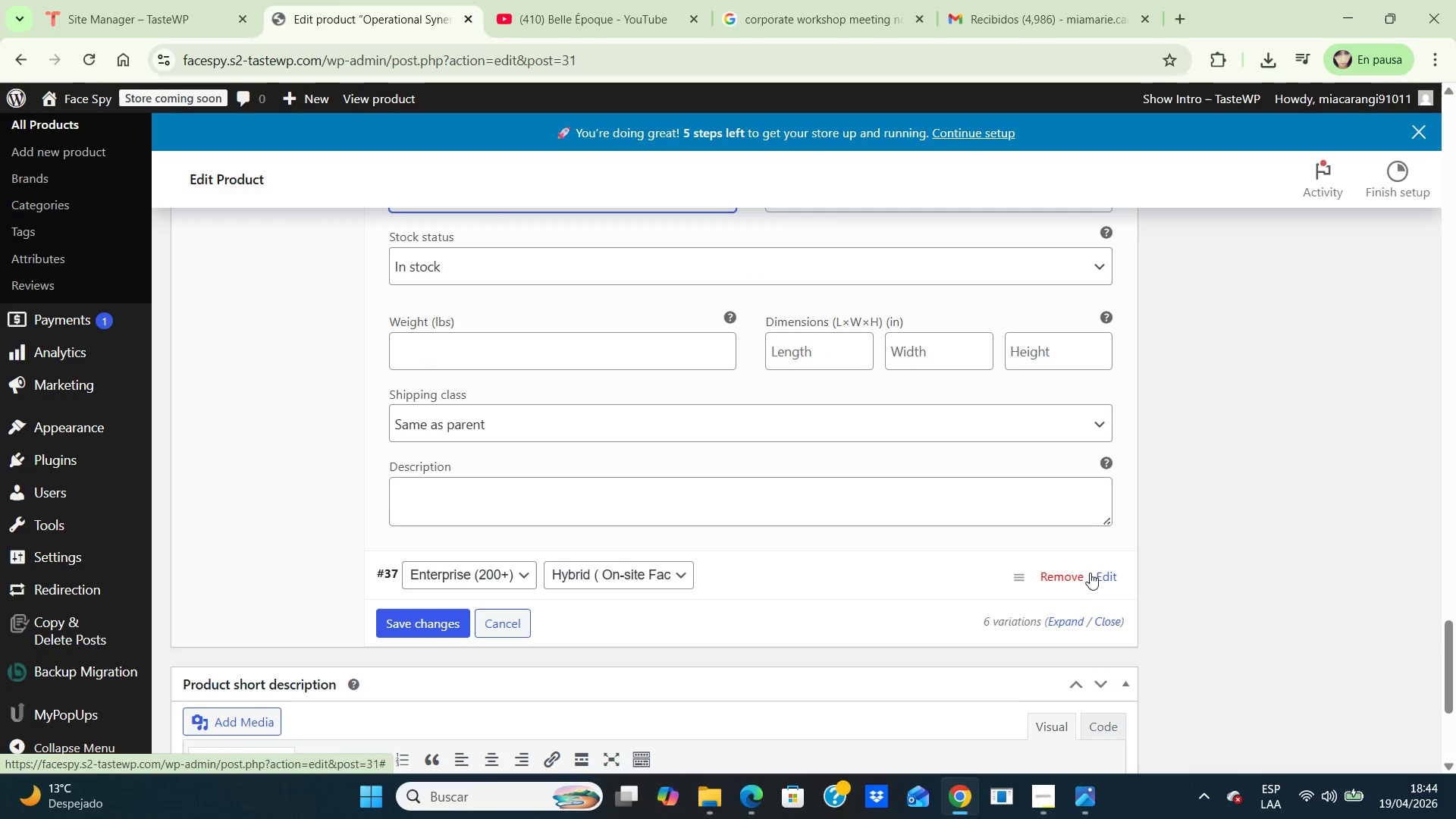 
left_click([1112, 575])
 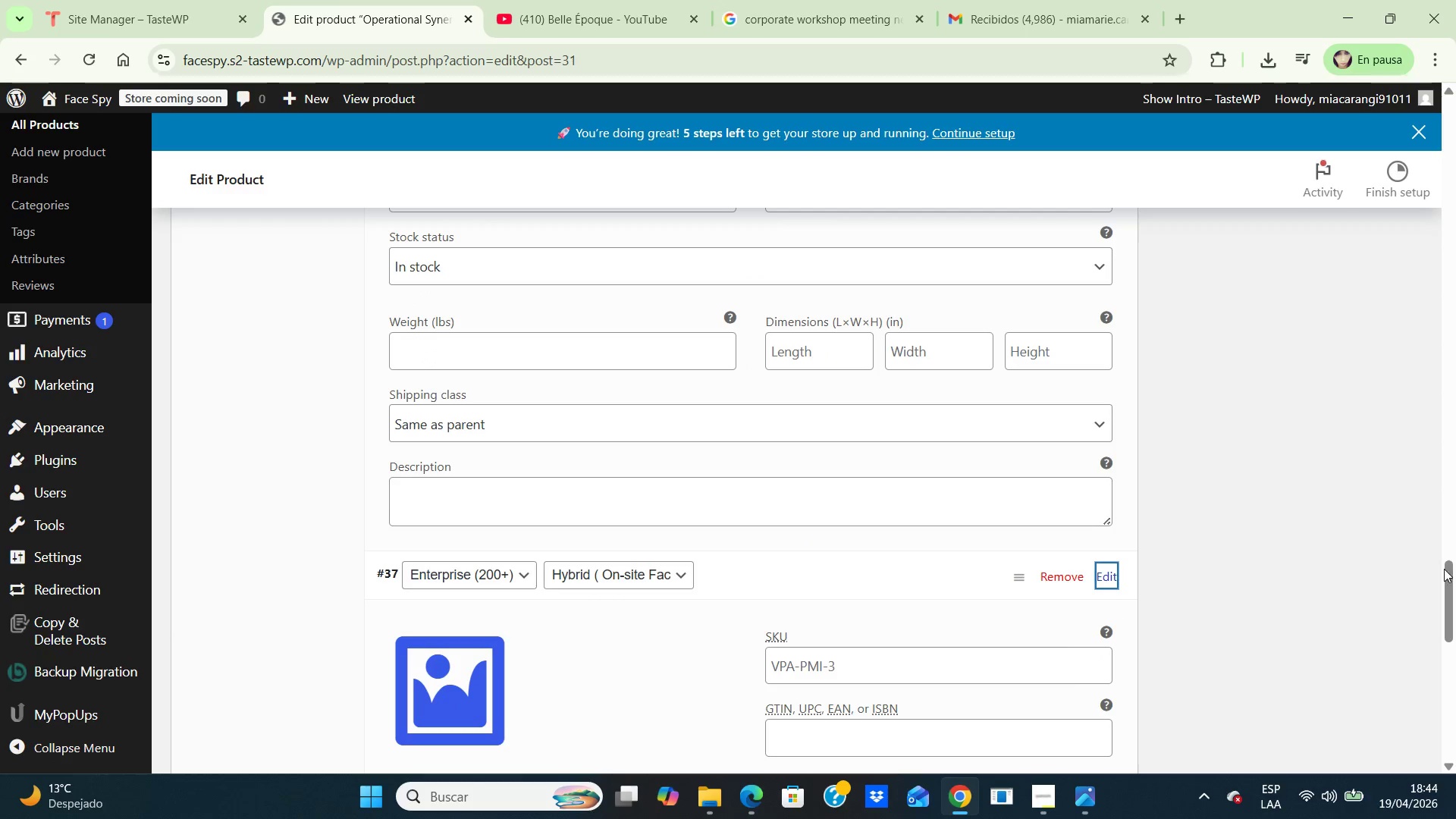 
left_click_drag(start_coordinate=[1450, 583], to_coordinate=[1455, 638])
 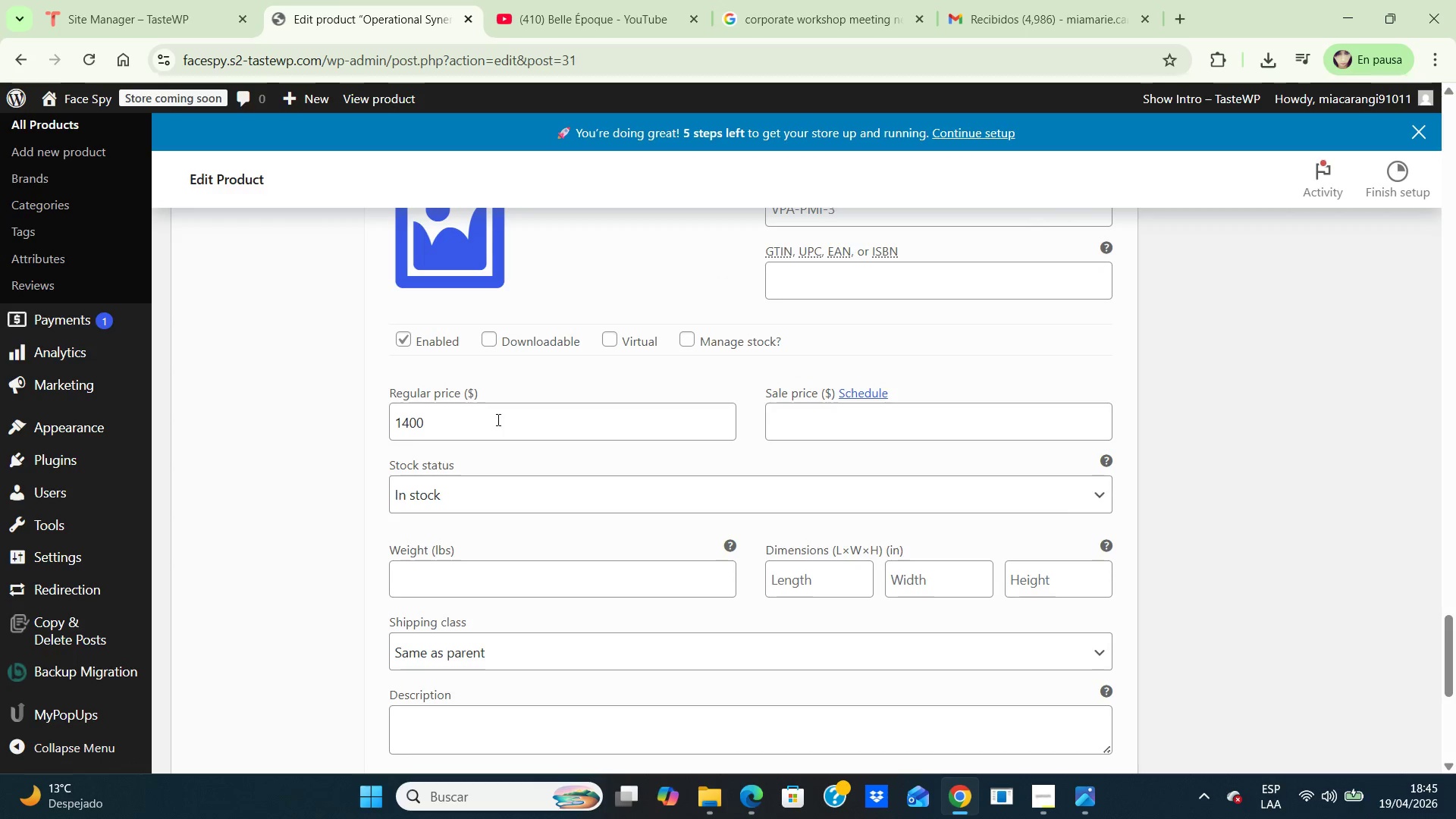 
left_click([475, 425])
 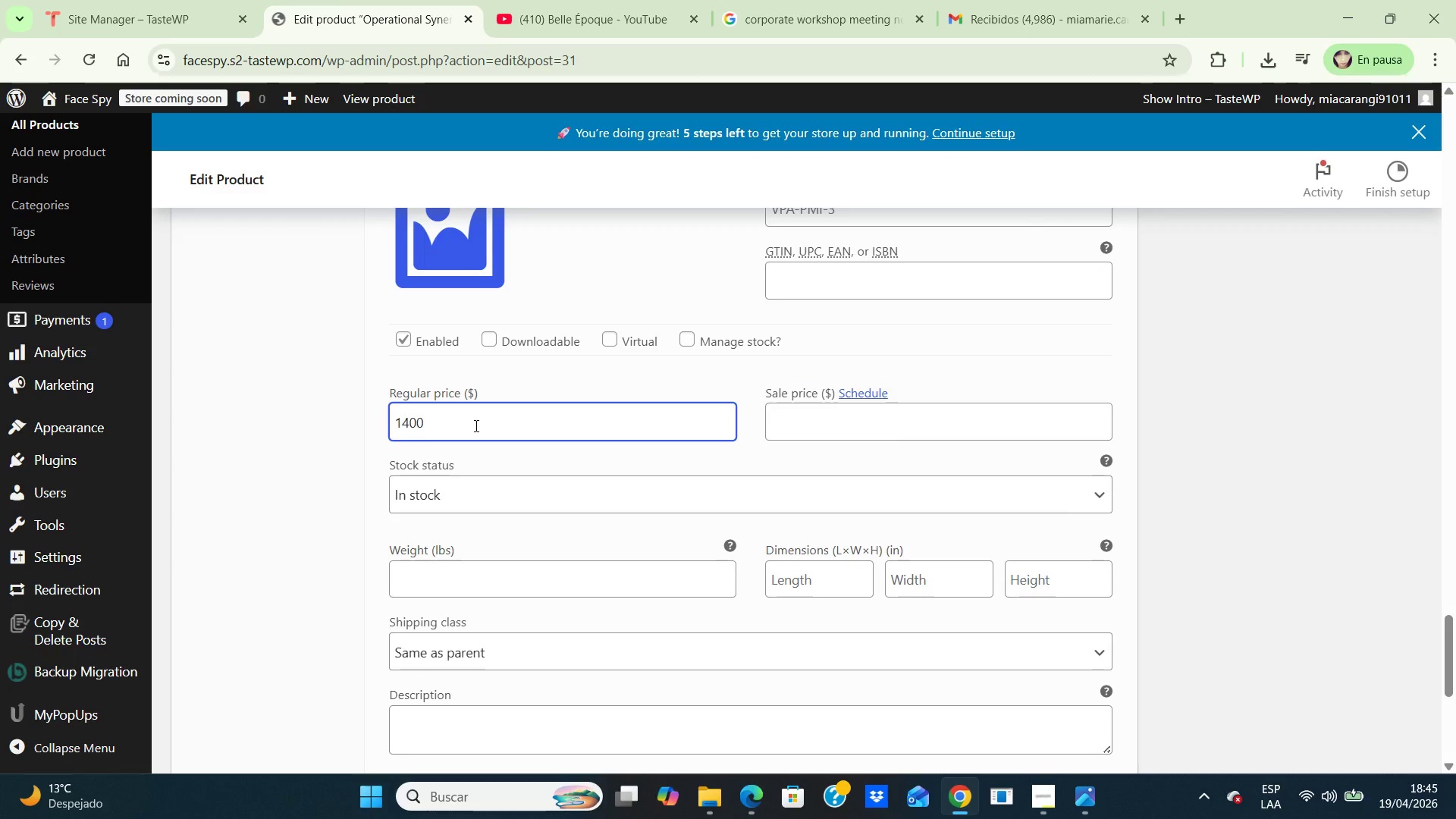 
key(Backspace)
 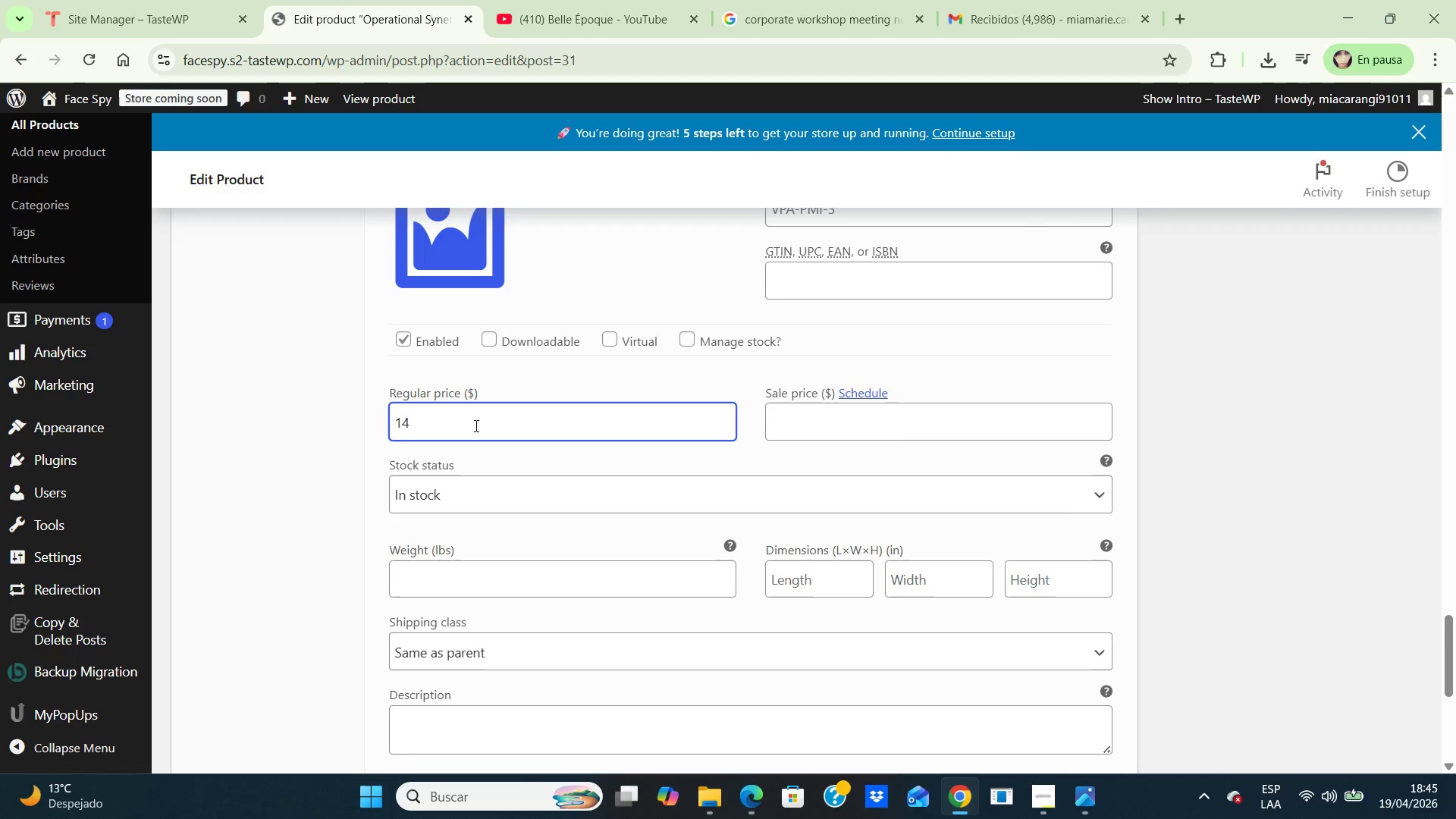 
key(Backspace)
 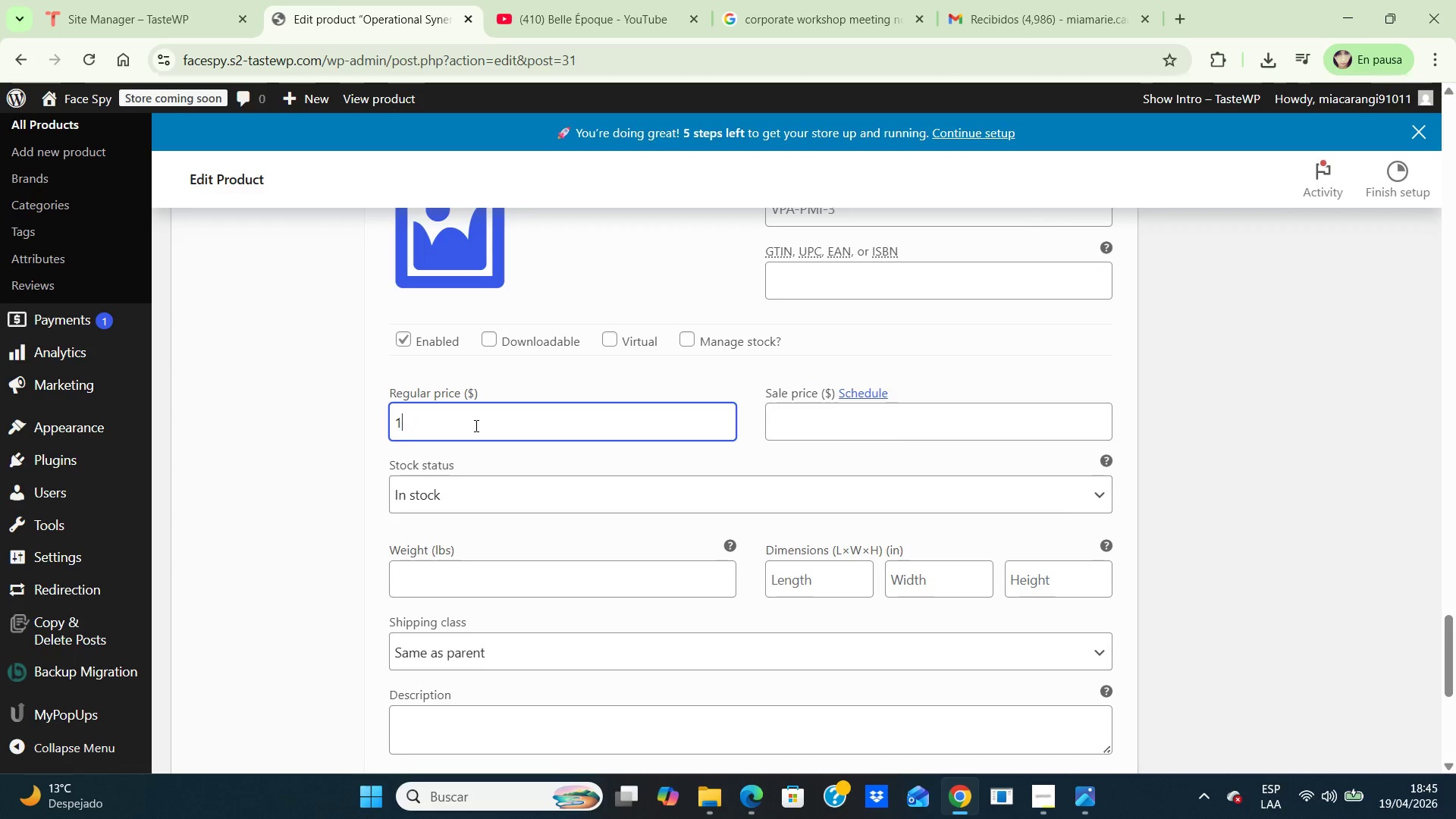 
key(Backspace)
 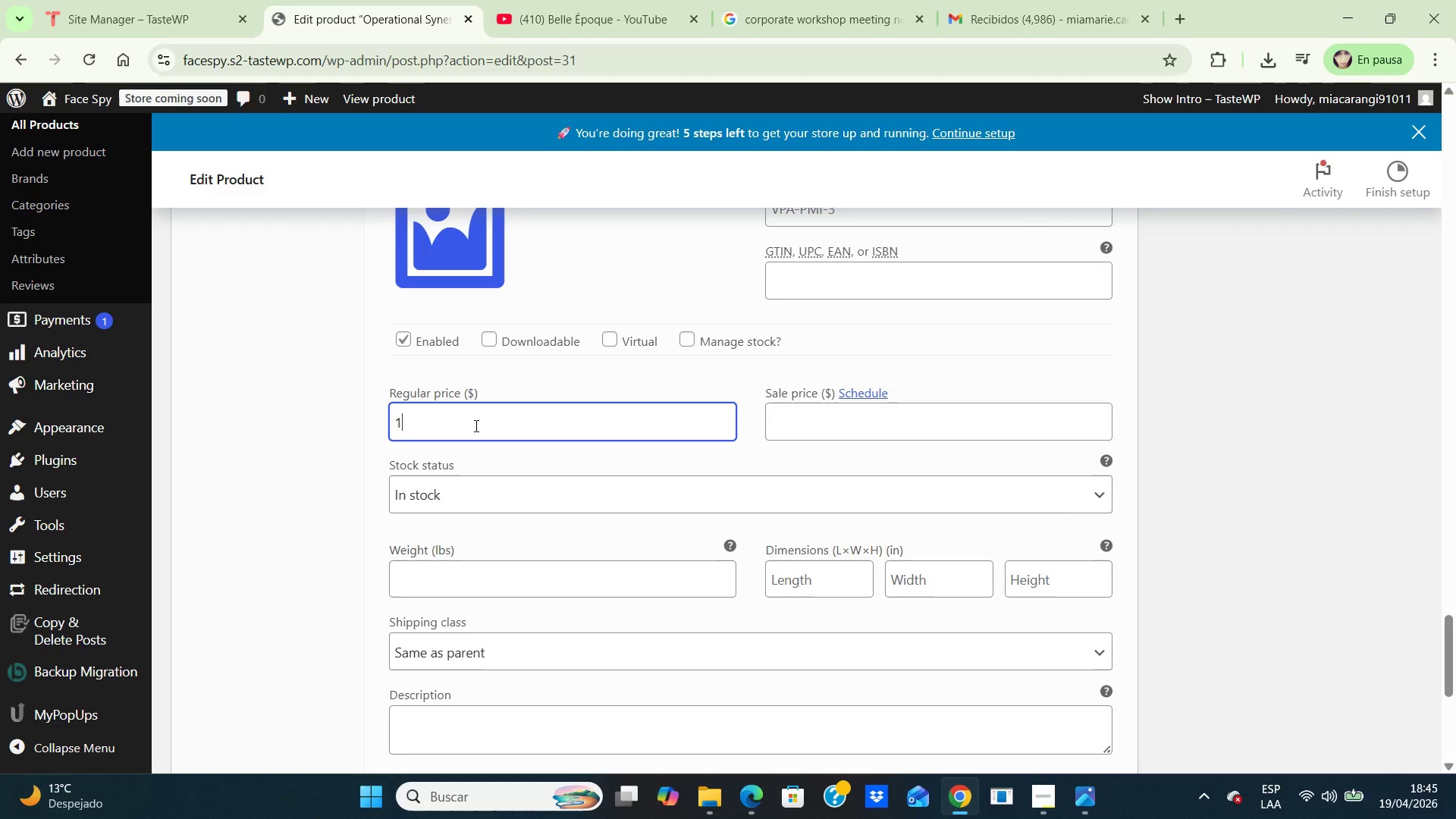 
key(Numpad8)
 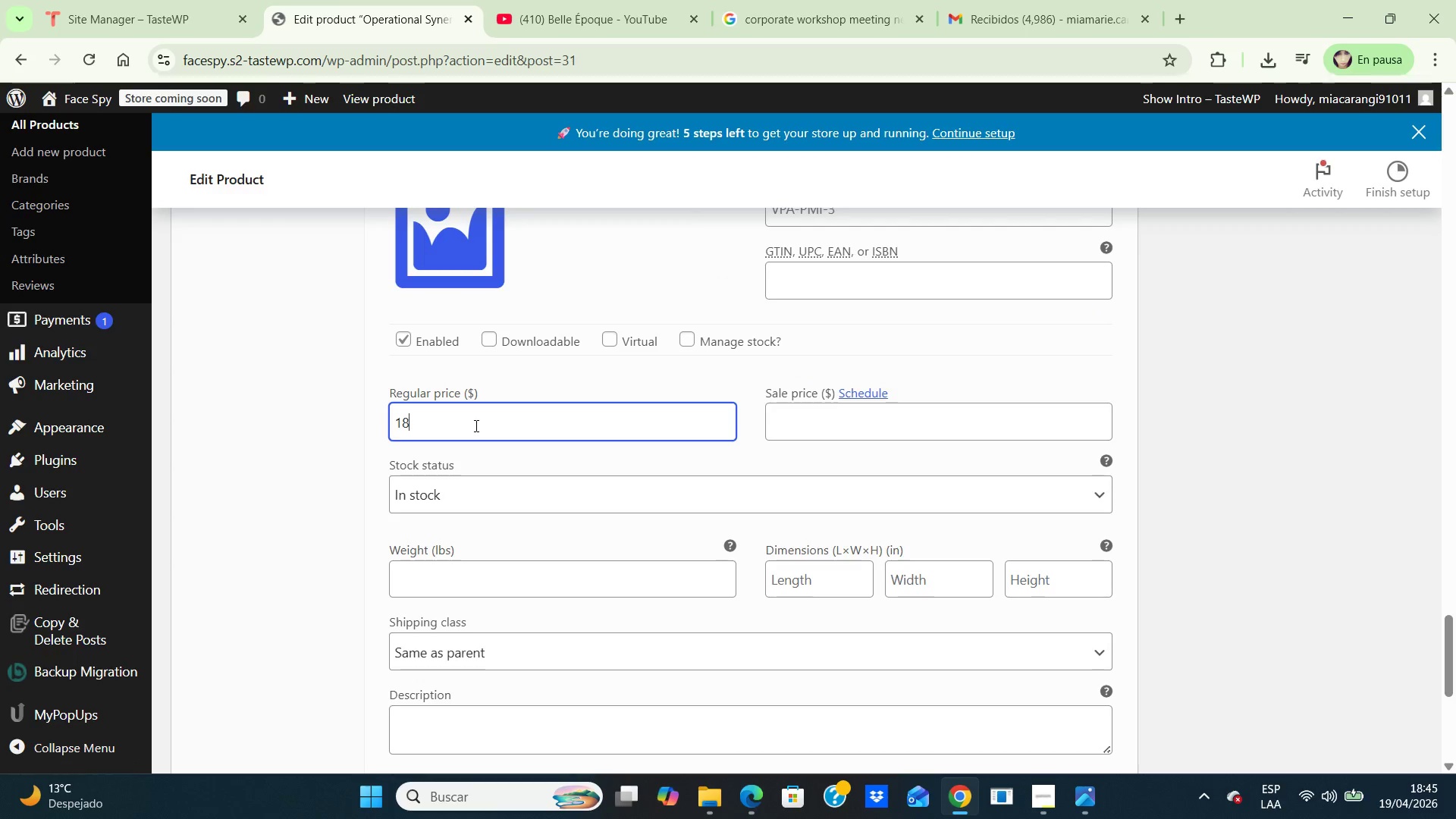 
key(Numpad0)
 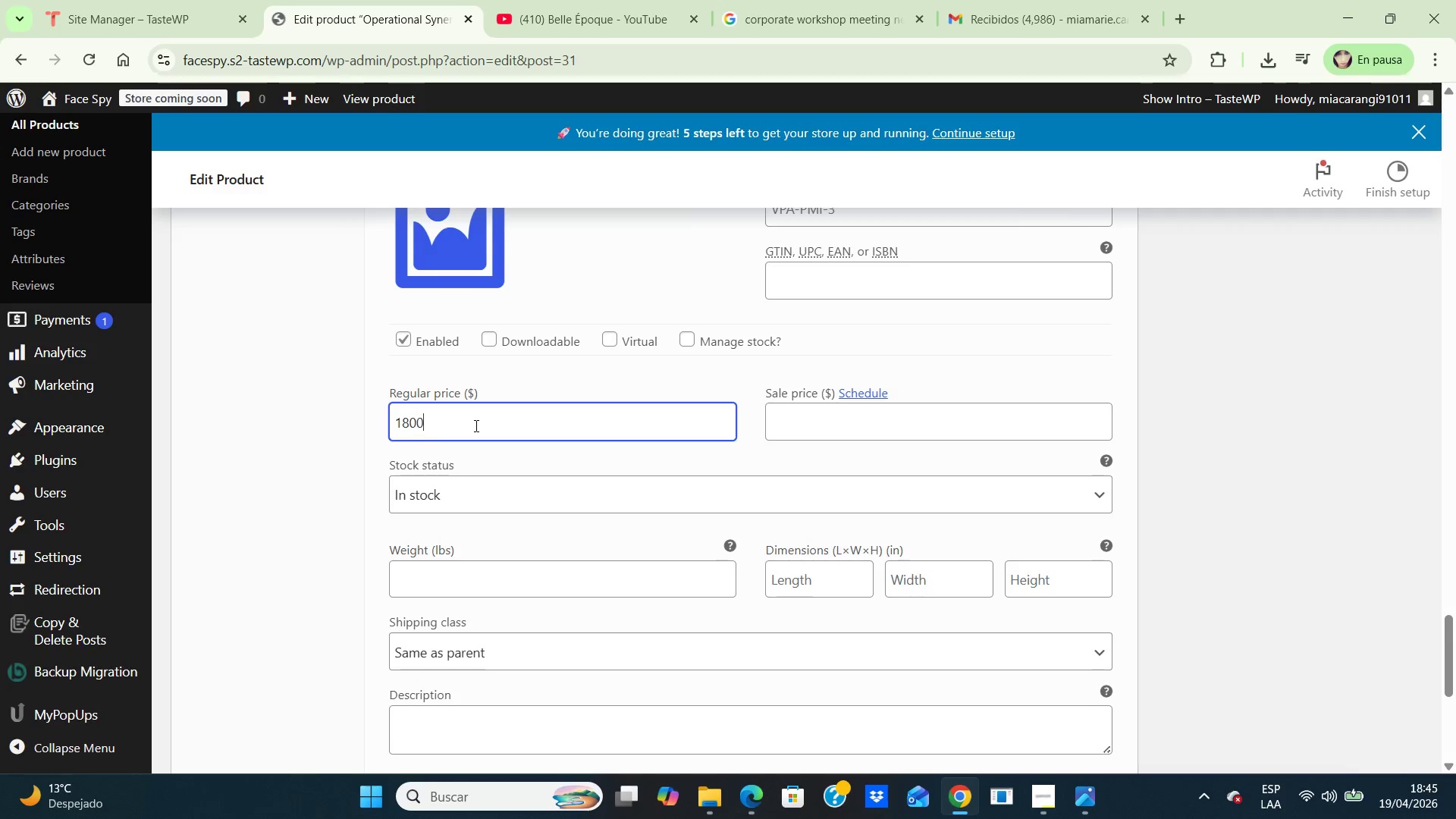 
key(Numpad0)
 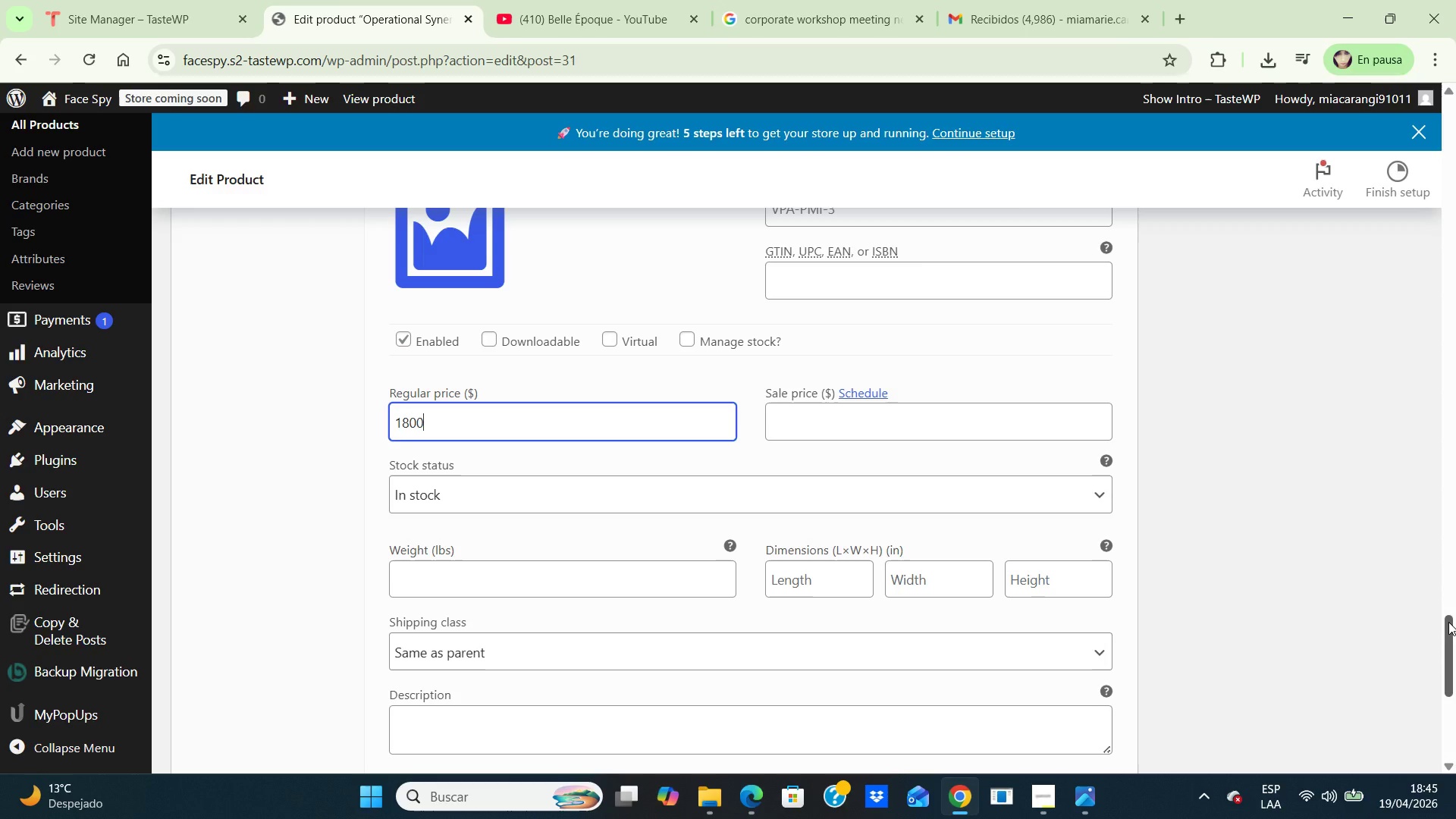 
left_click_drag(start_coordinate=[1449, 621], to_coordinate=[1453, 664])
 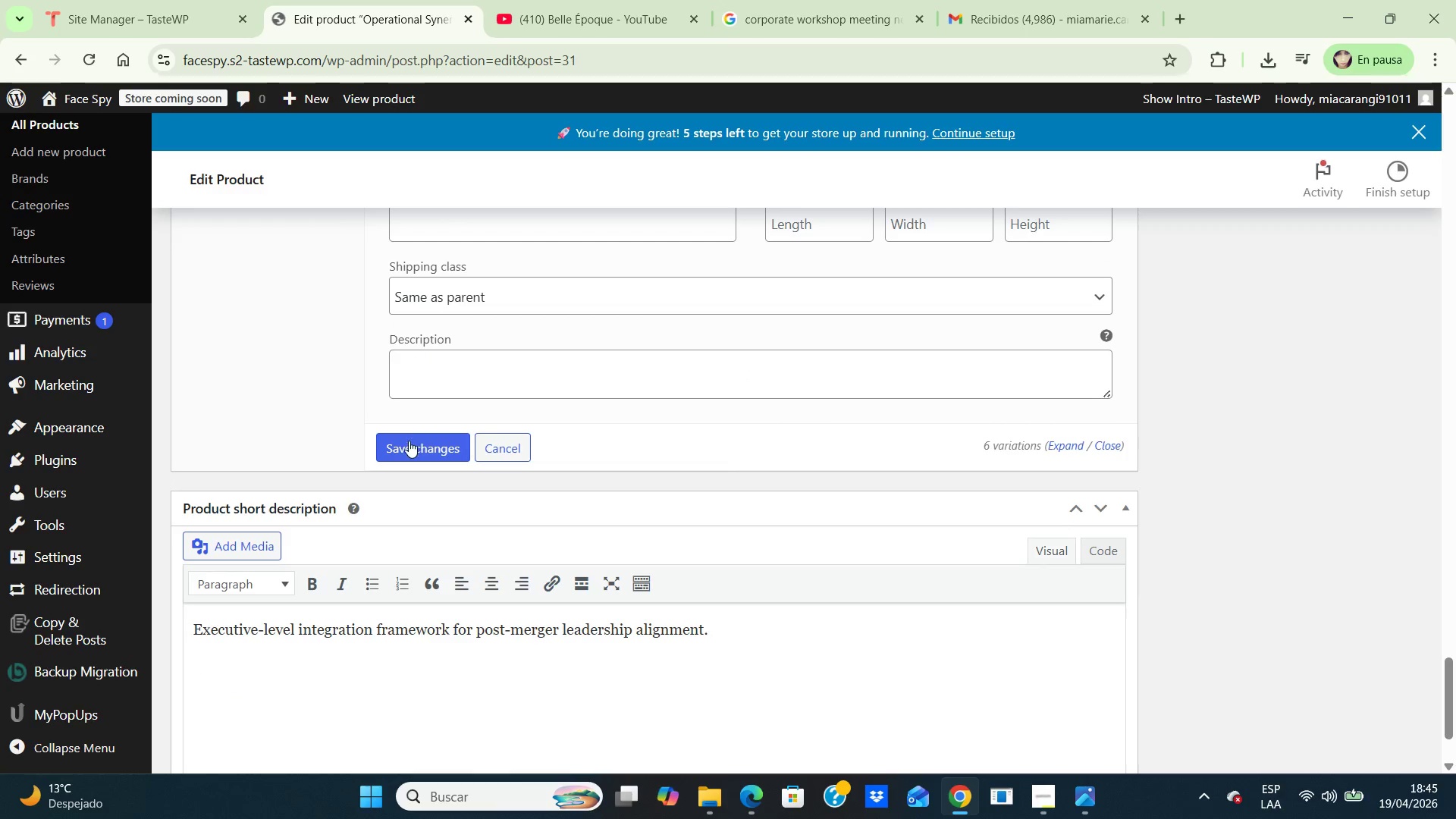 
left_click([407, 443])
 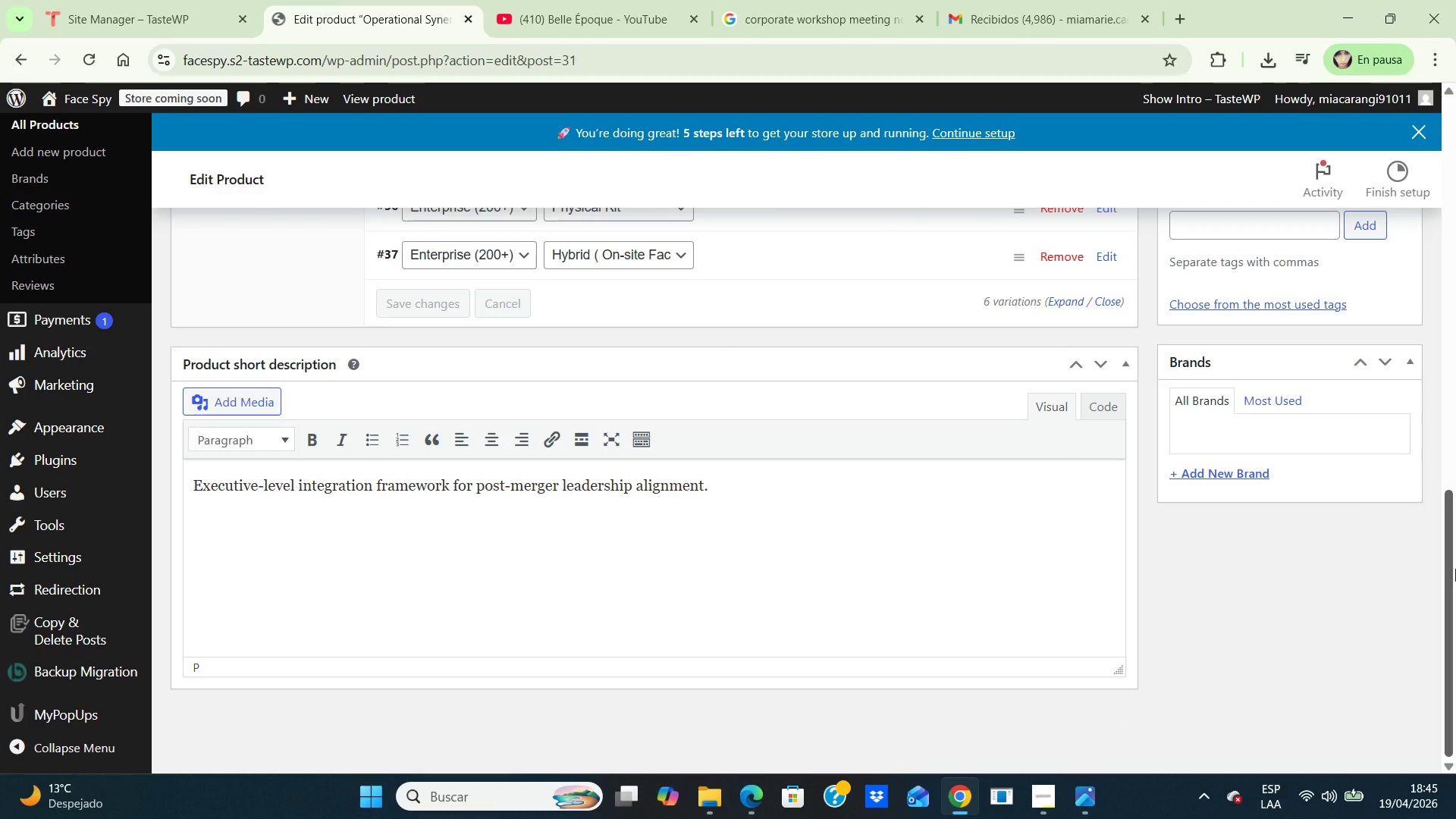 
left_click([1455, 567])
 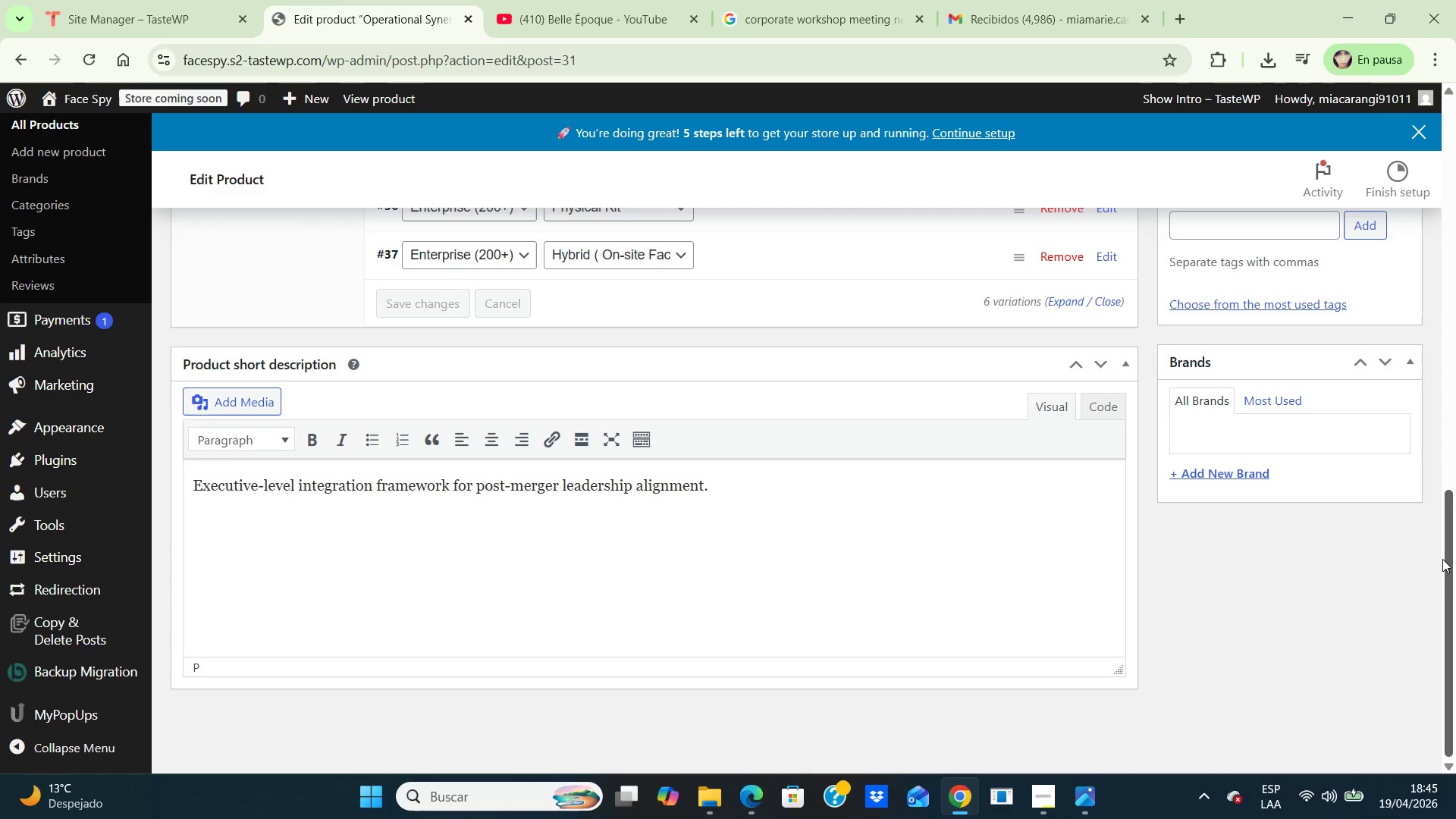 
left_click_drag(start_coordinate=[1442, 559], to_coordinate=[1453, 261])
 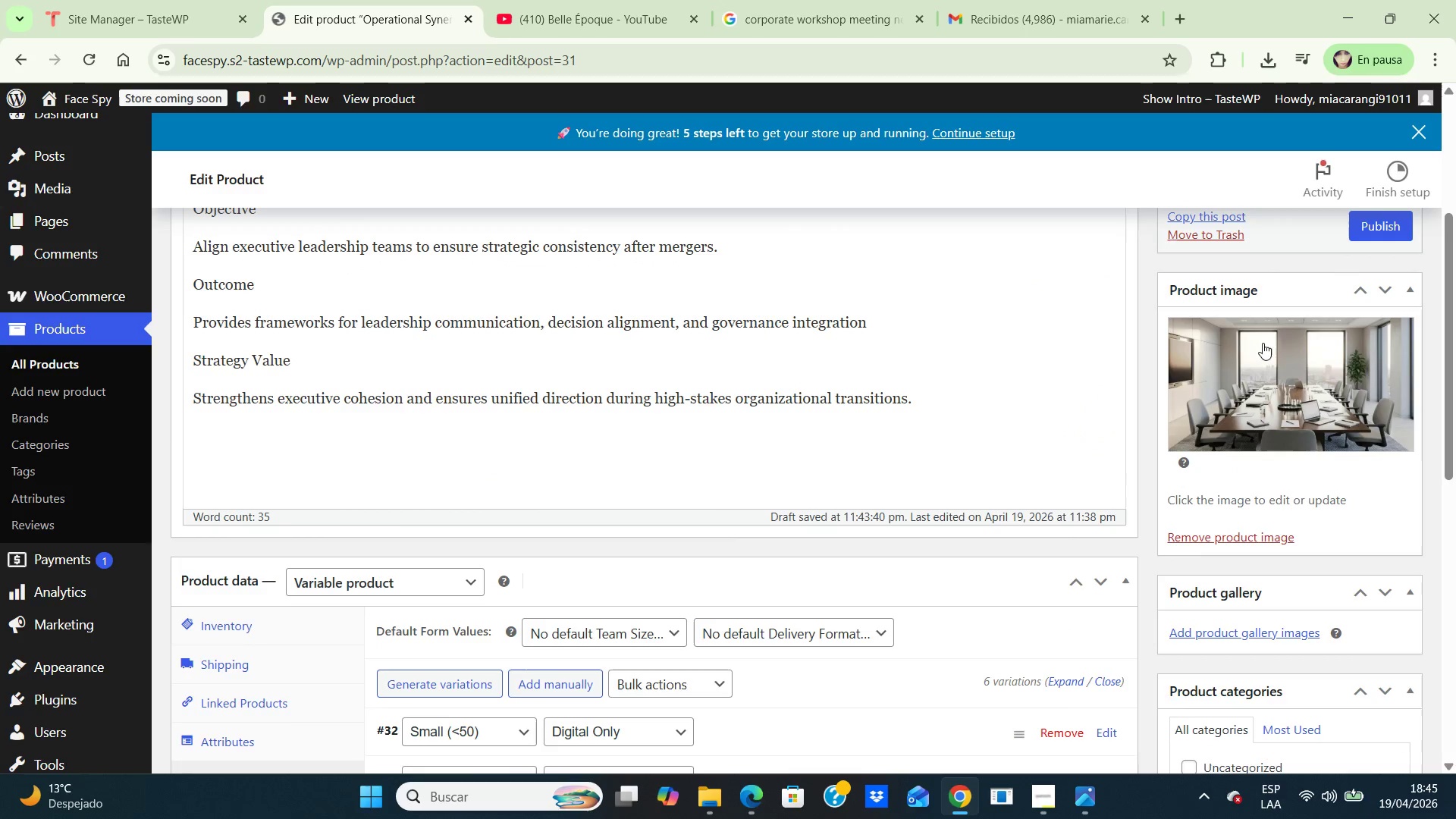 
left_click([1257, 350])
 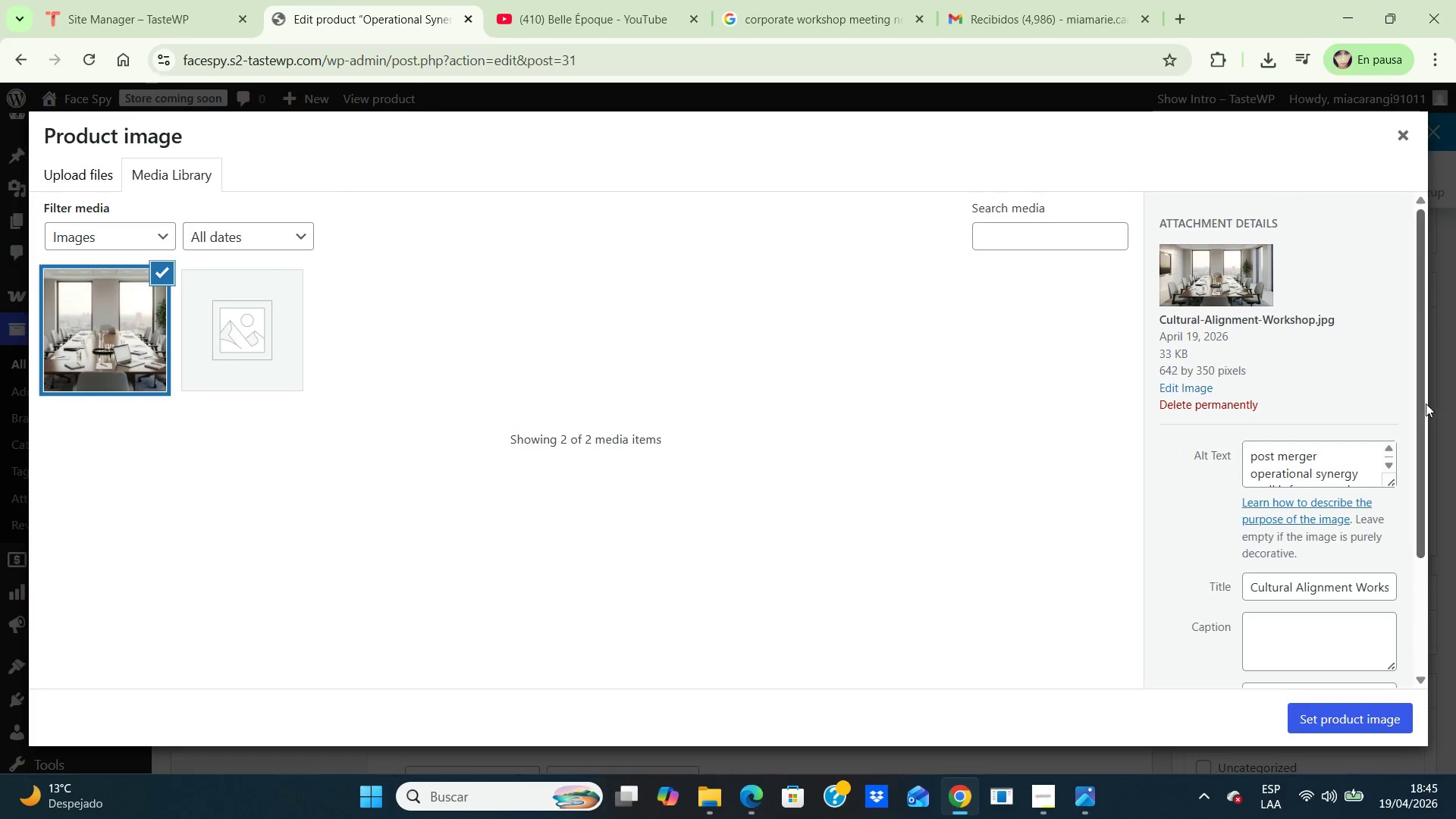 
left_click_drag(start_coordinate=[1423, 402], to_coordinate=[1432, 545])
 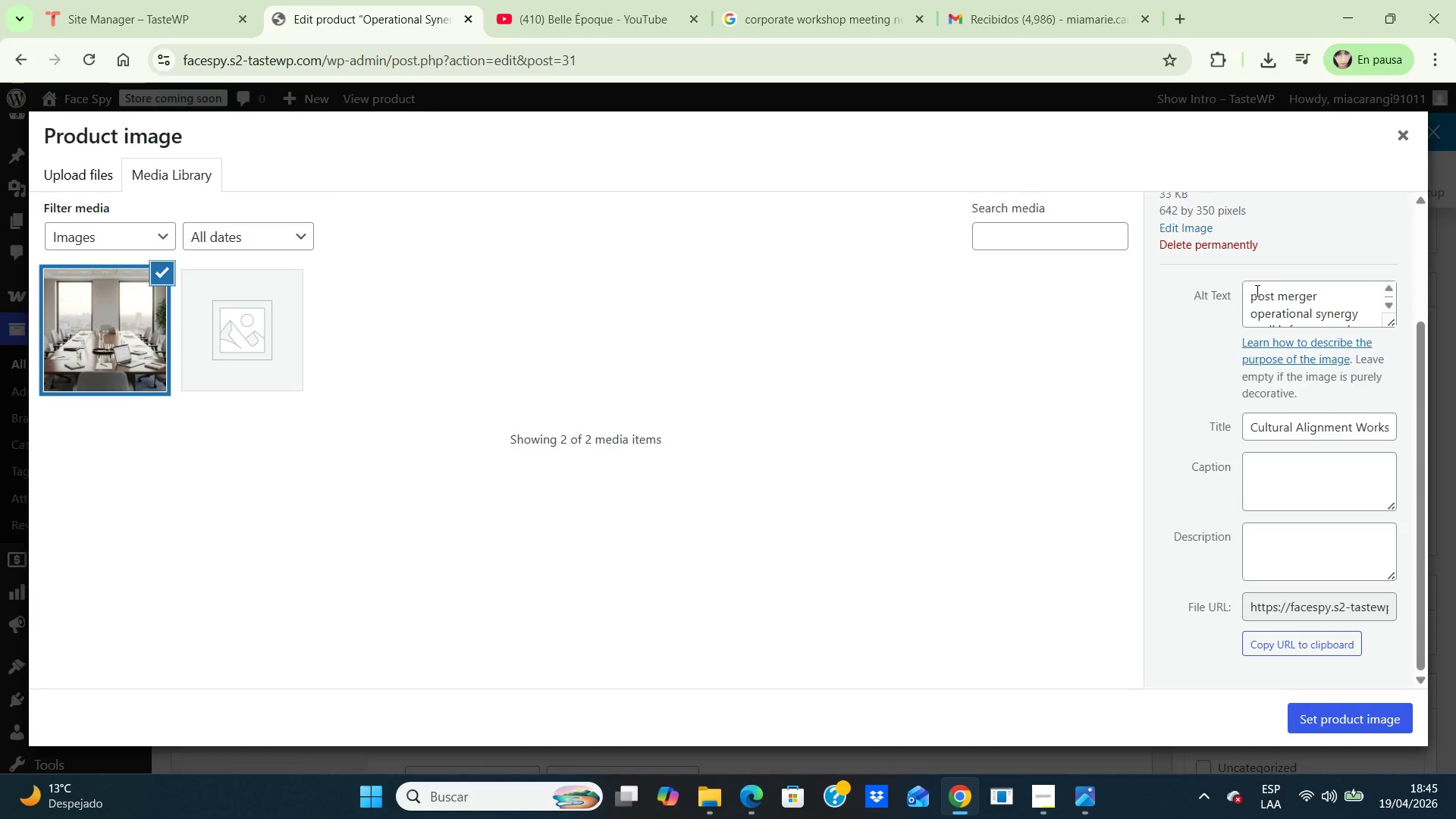 
left_click_drag(start_coordinate=[1253, 294], to_coordinate=[1379, 328])
 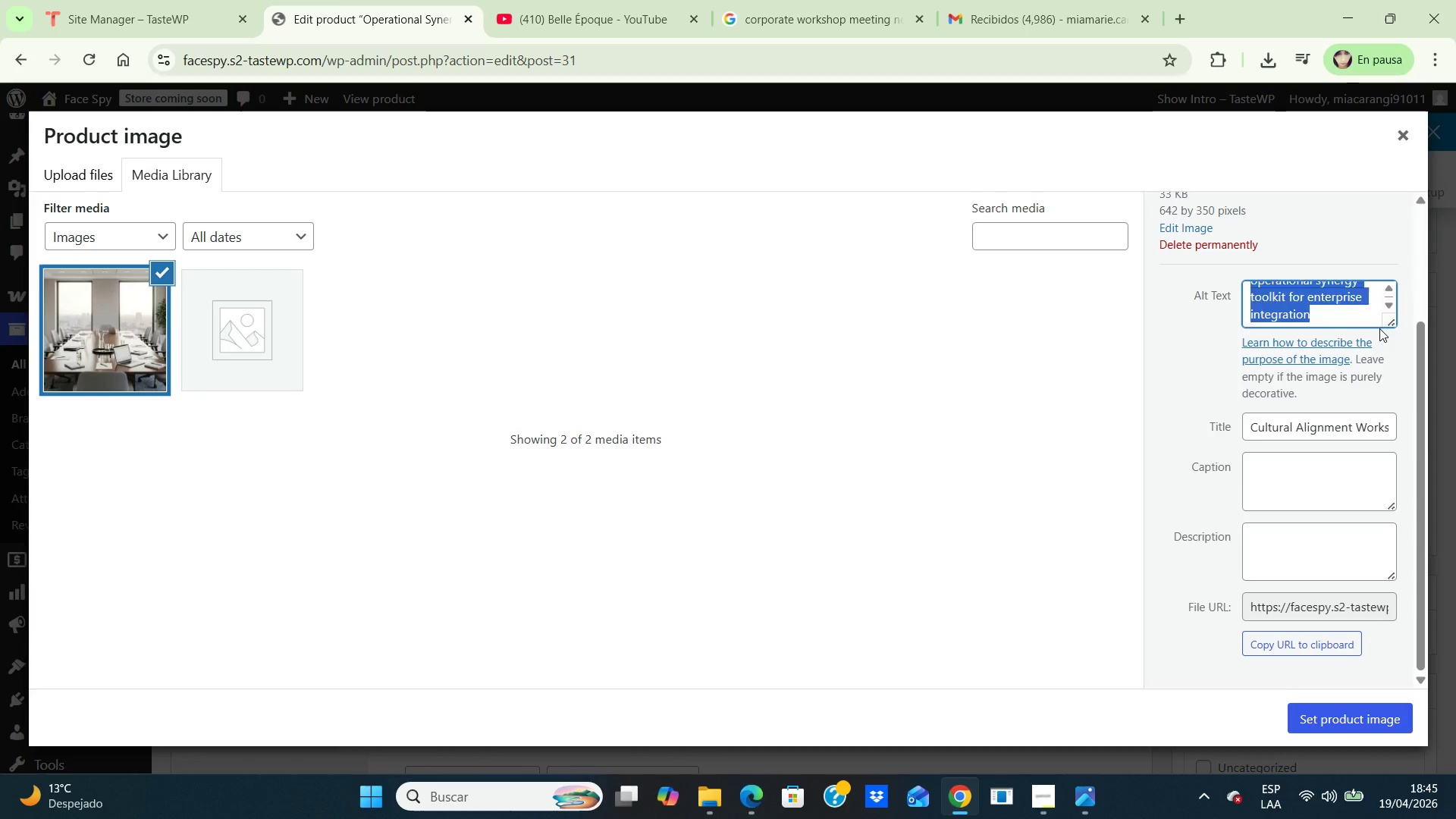 
key(Backspace)
type(executive leadership ontegration program for em)
key(Backspace)
key(Backspace)
 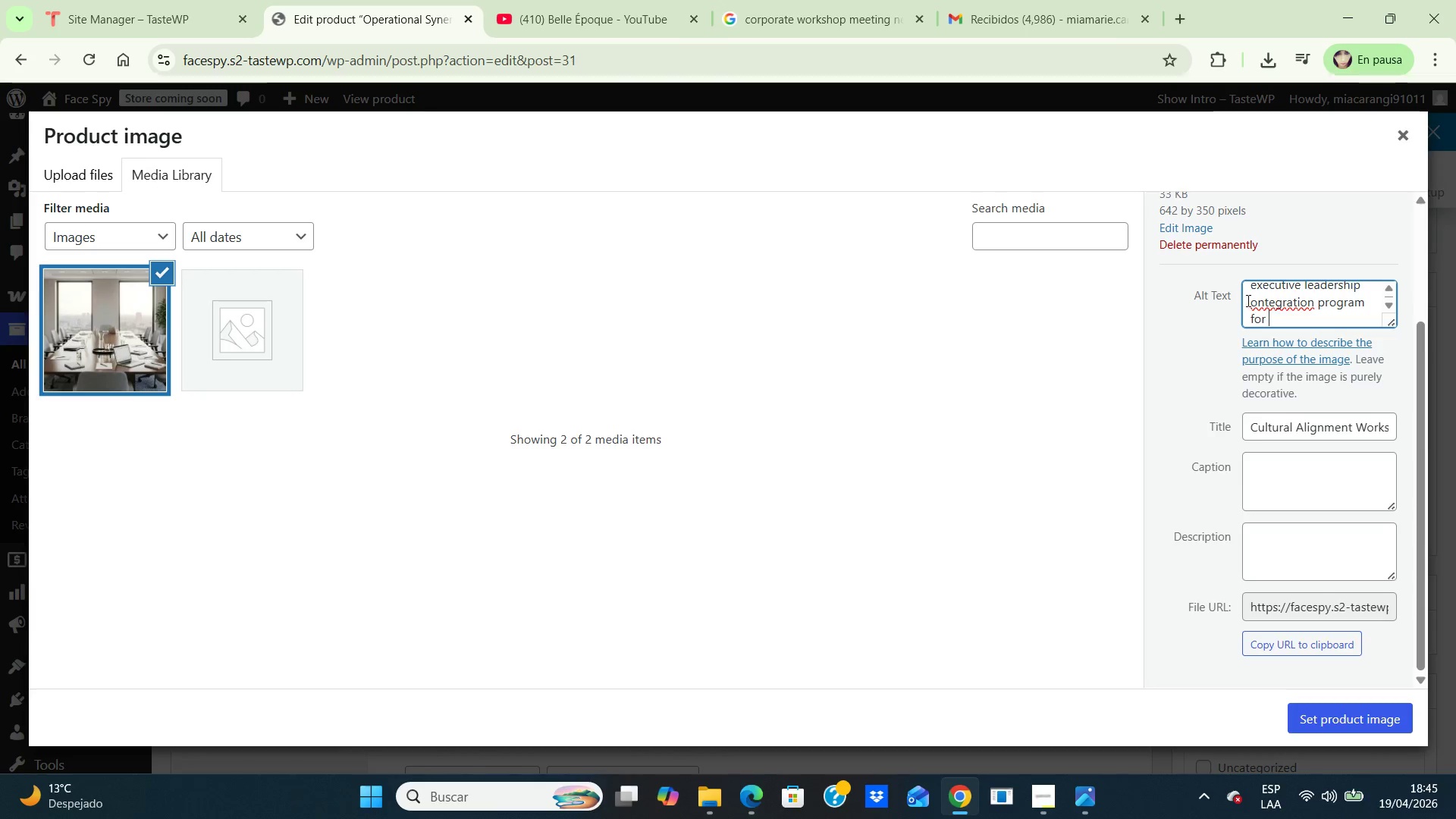 
left_click([1257, 301])
 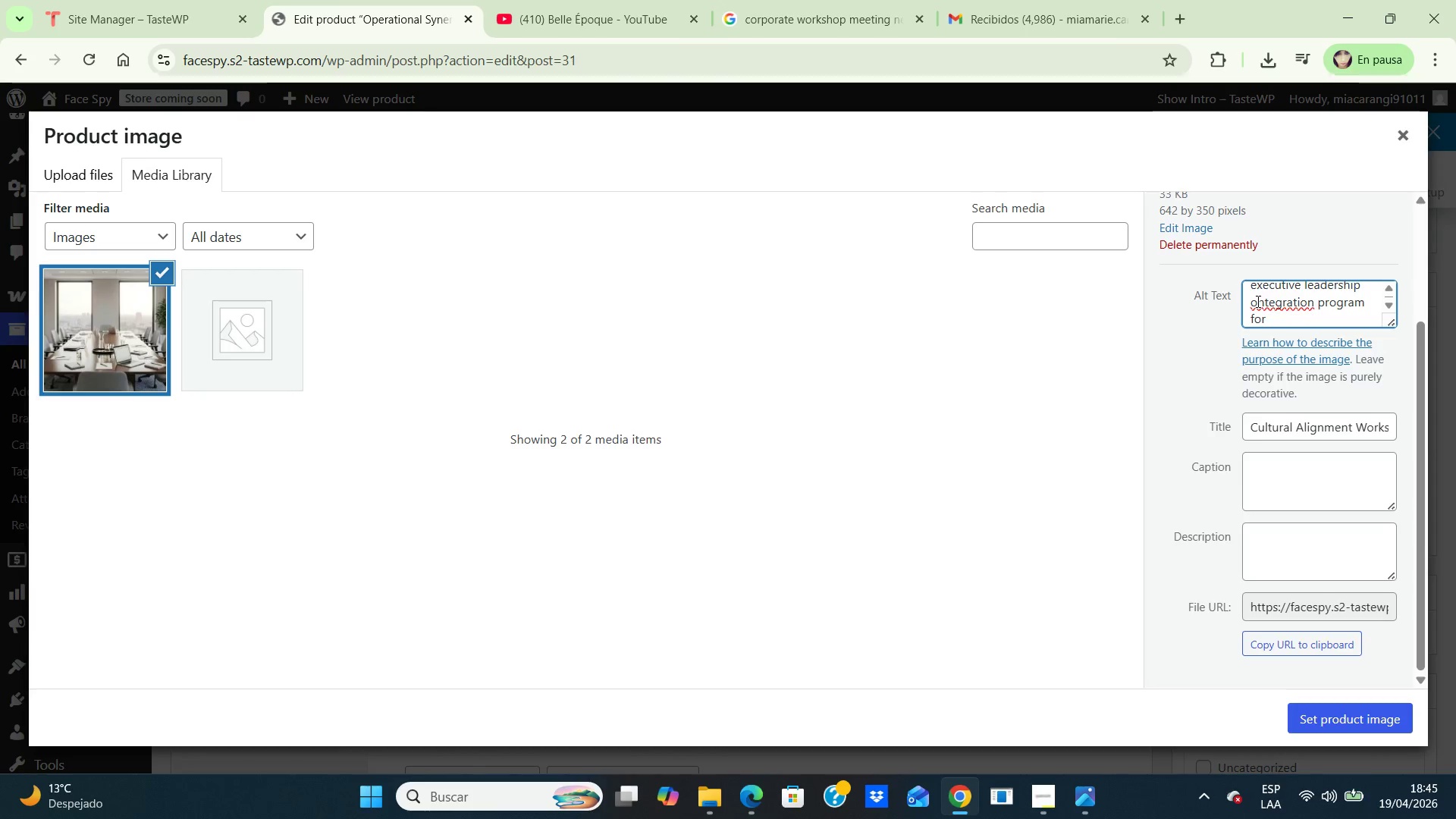 
key(Backspace)
 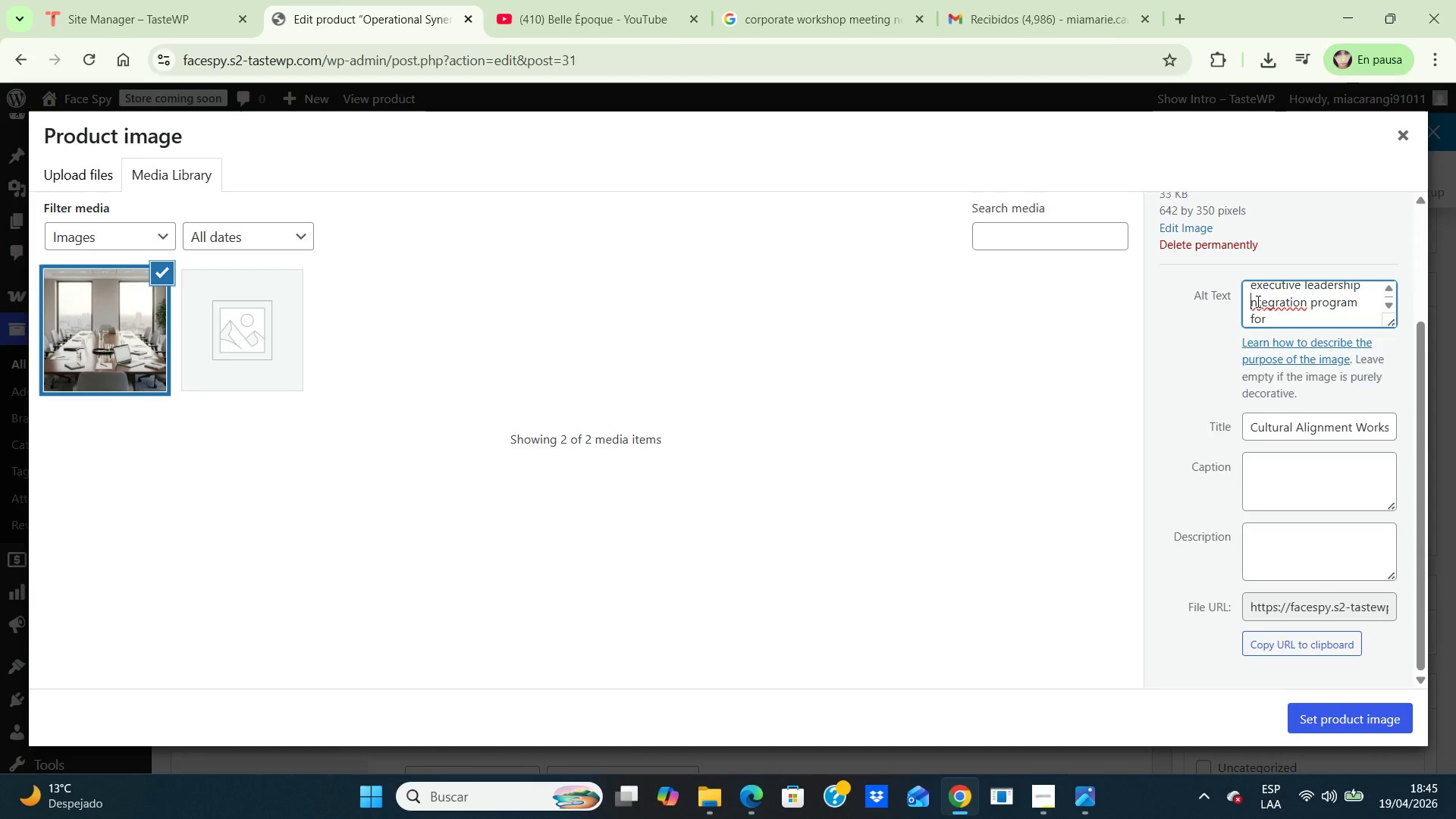 
key(I)
 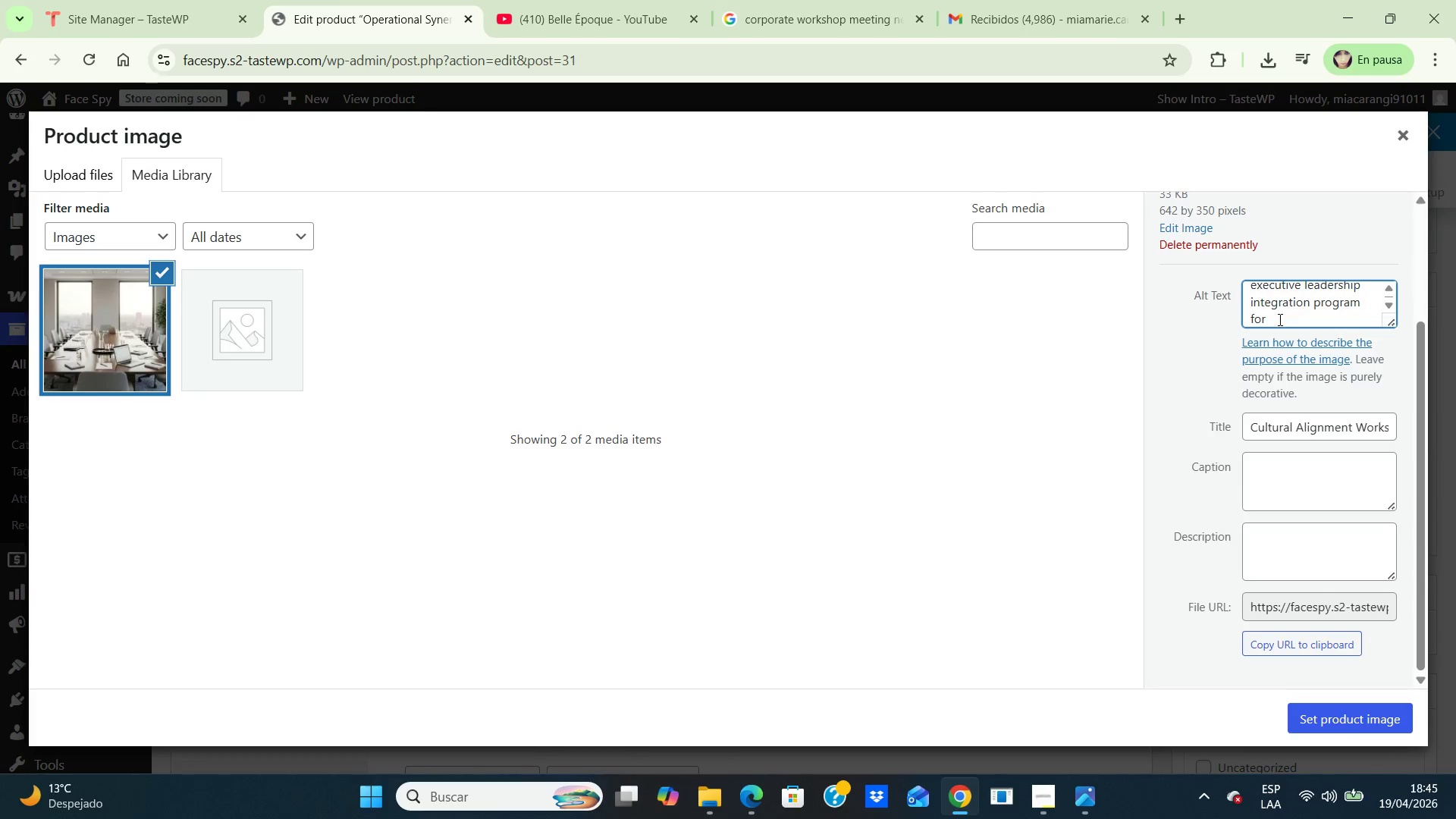 
left_click([1275, 318])
 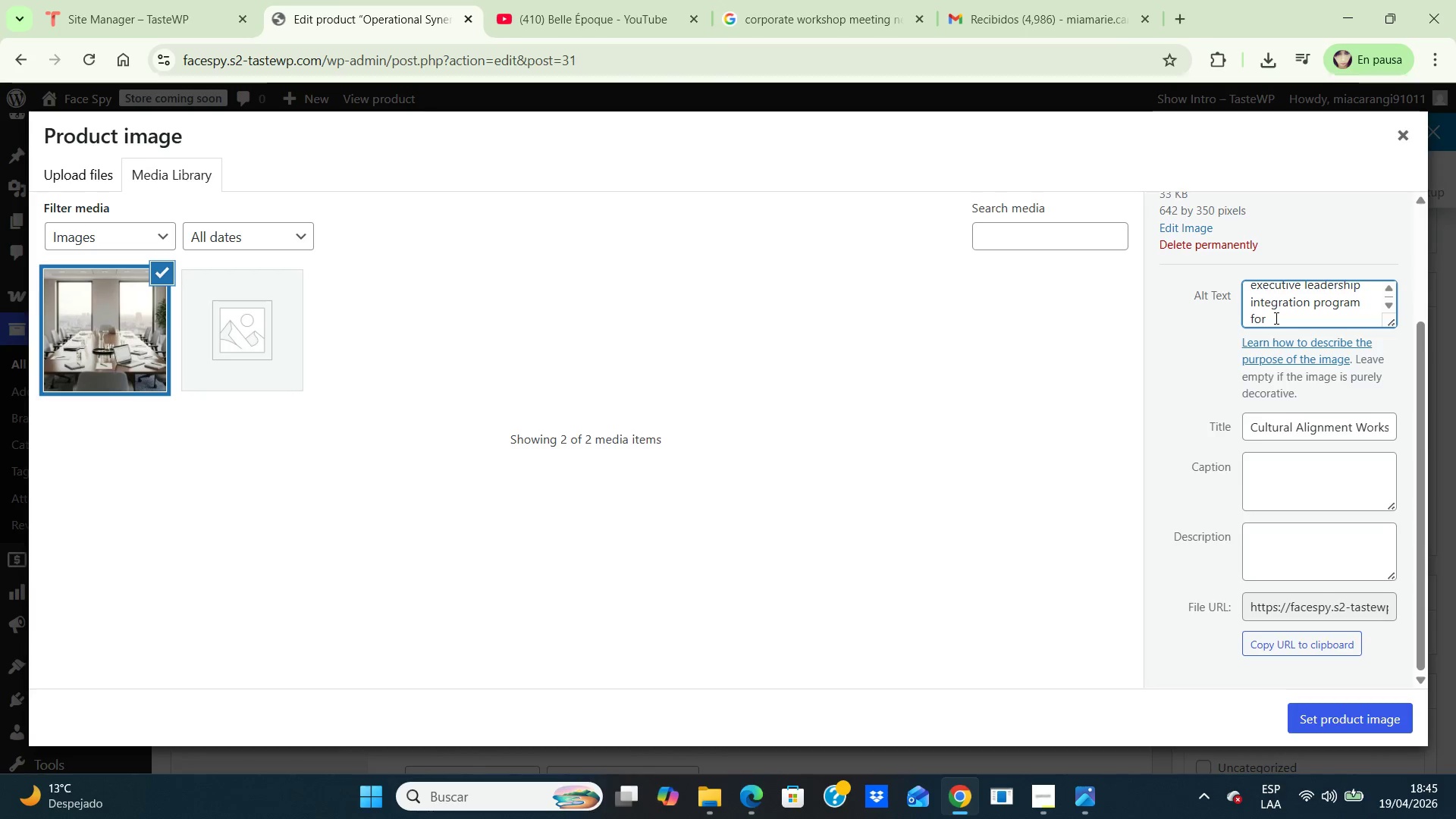 
type(mergers)
 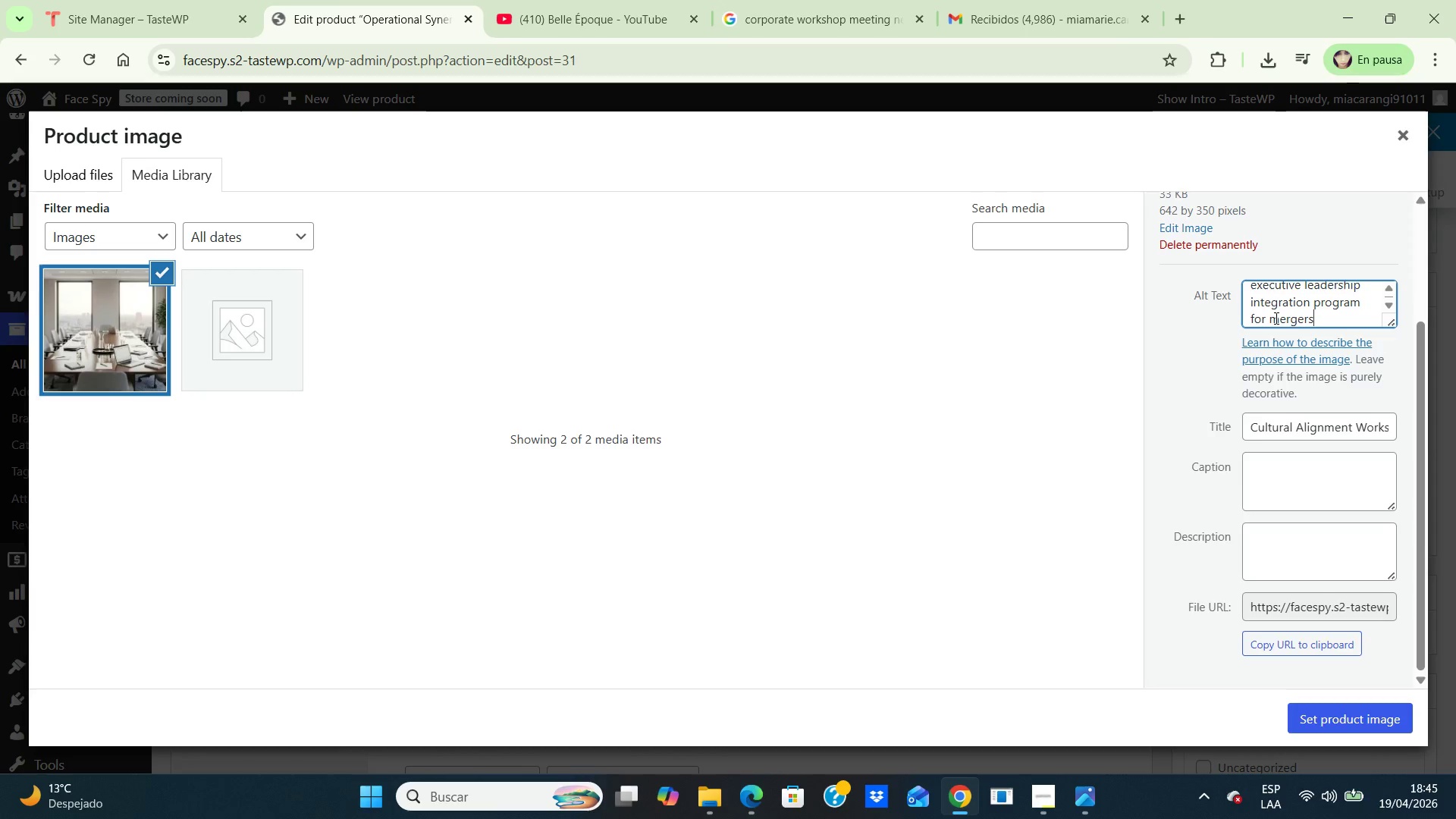 
type( and acqisitions)
 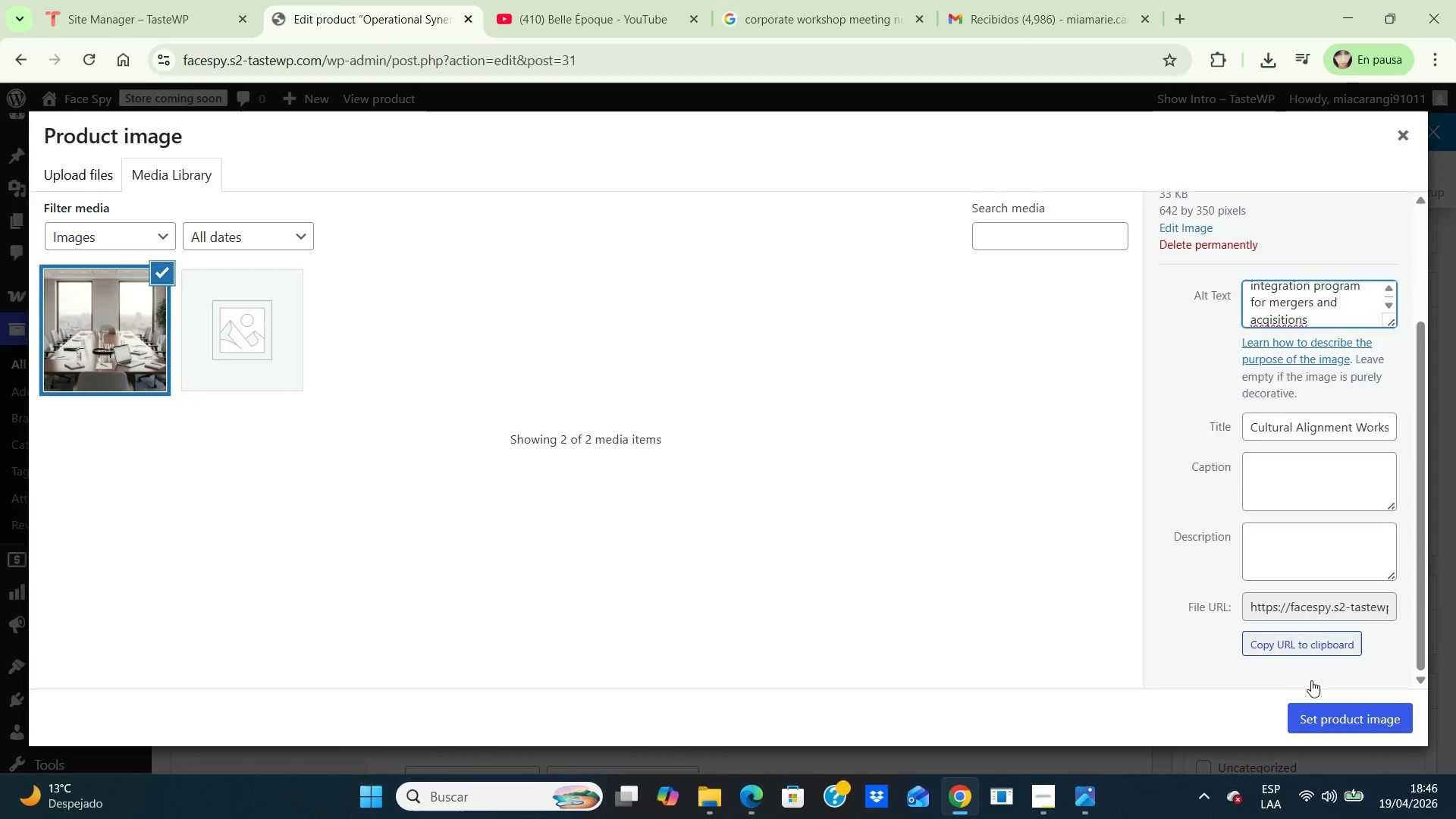 
left_click([1319, 716])
 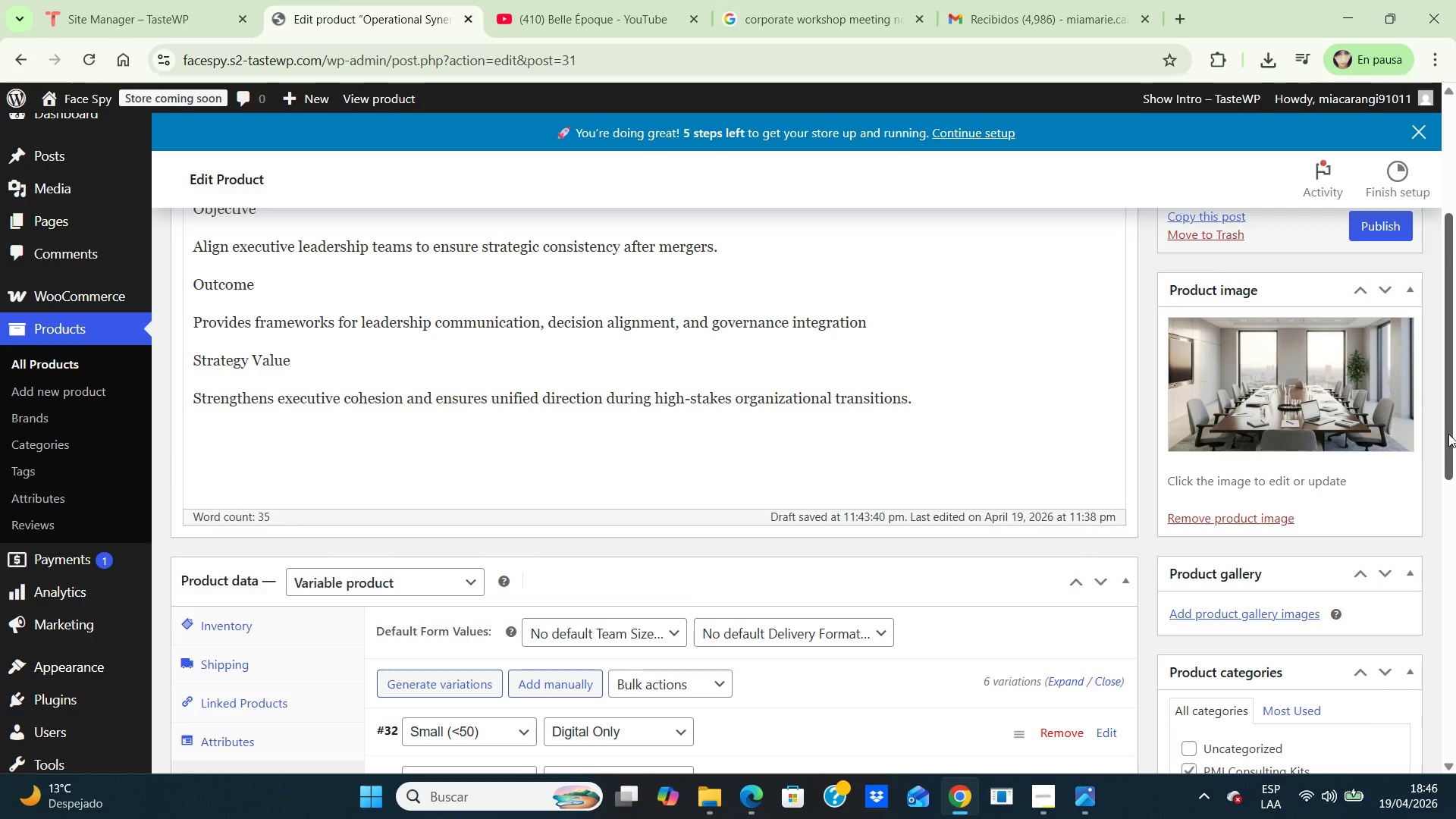 
left_click_drag(start_coordinate=[1445, 428], to_coordinate=[1440, 296])
 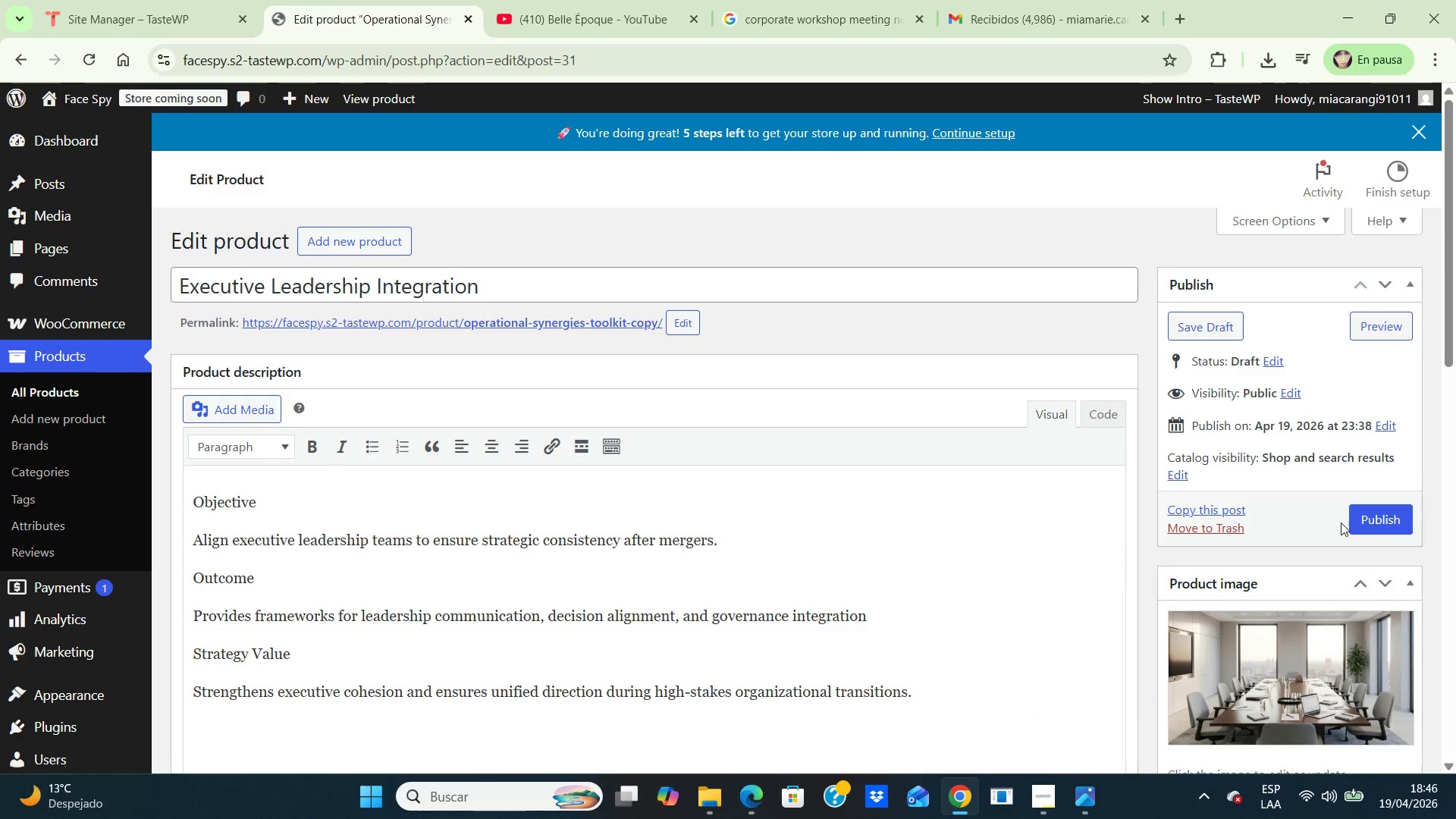 
left_click([1370, 523])
 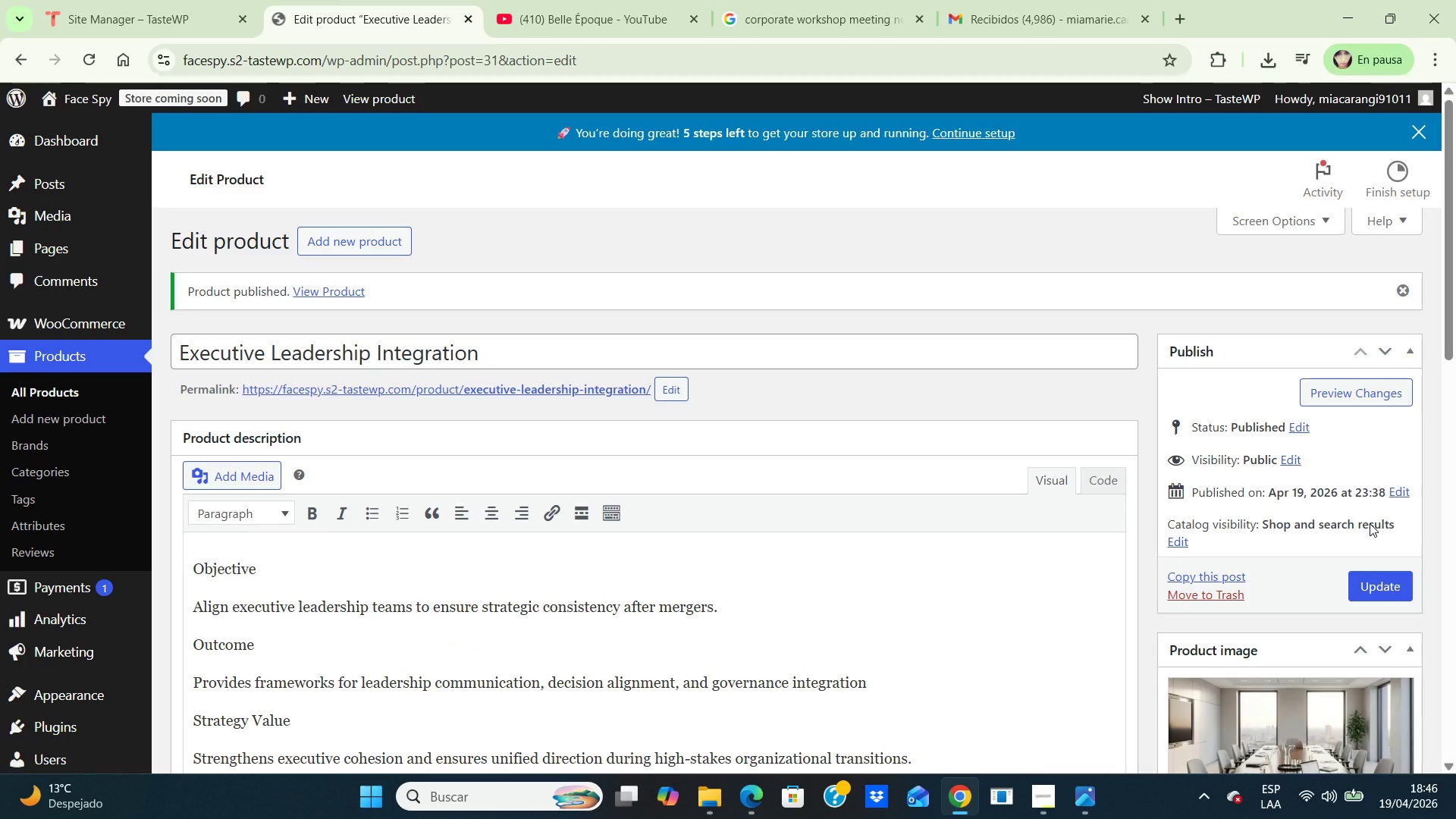 
wait(14.88)
 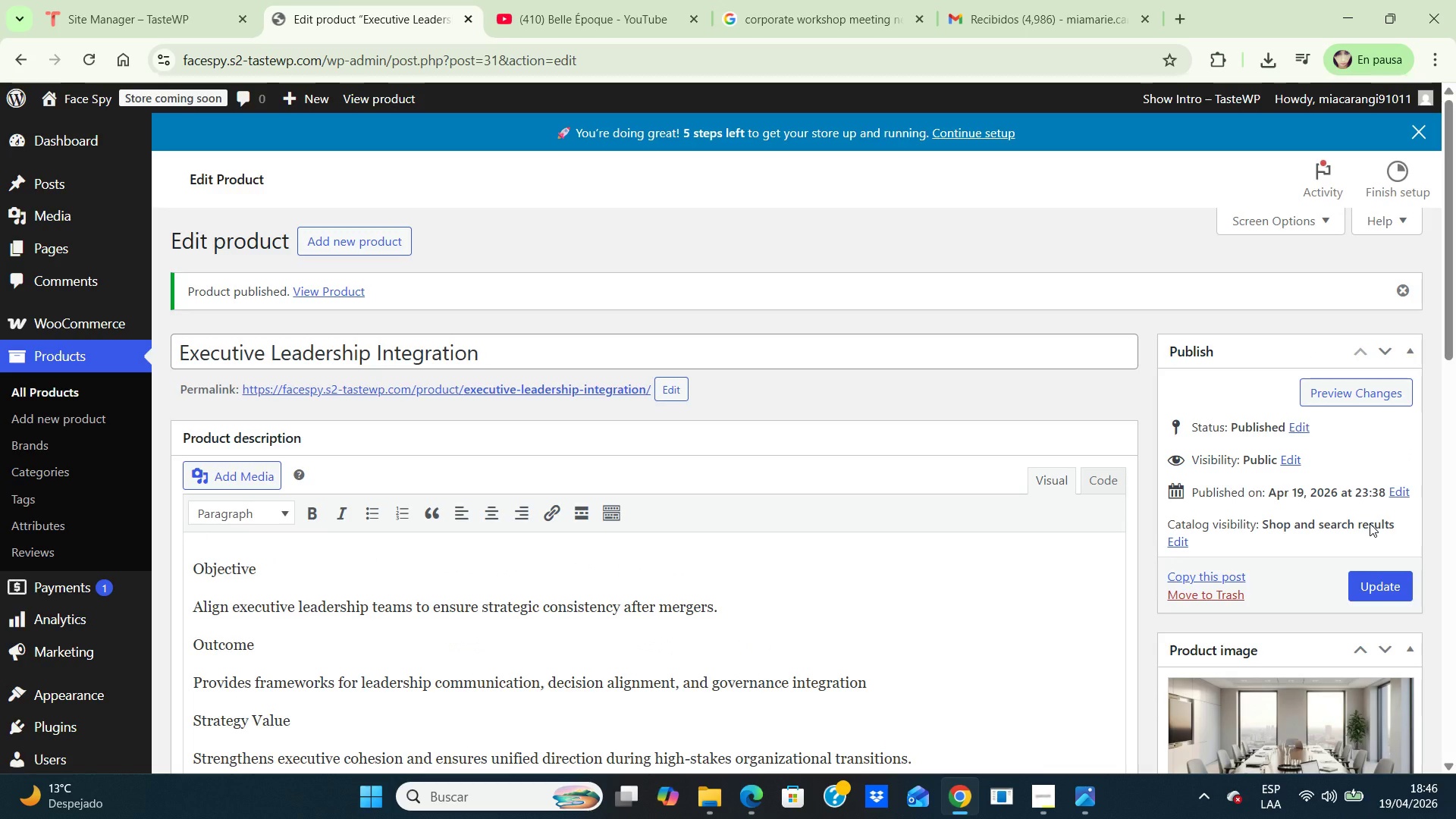 
left_click_drag(start_coordinate=[1449, 253], to_coordinate=[1417, 472])
 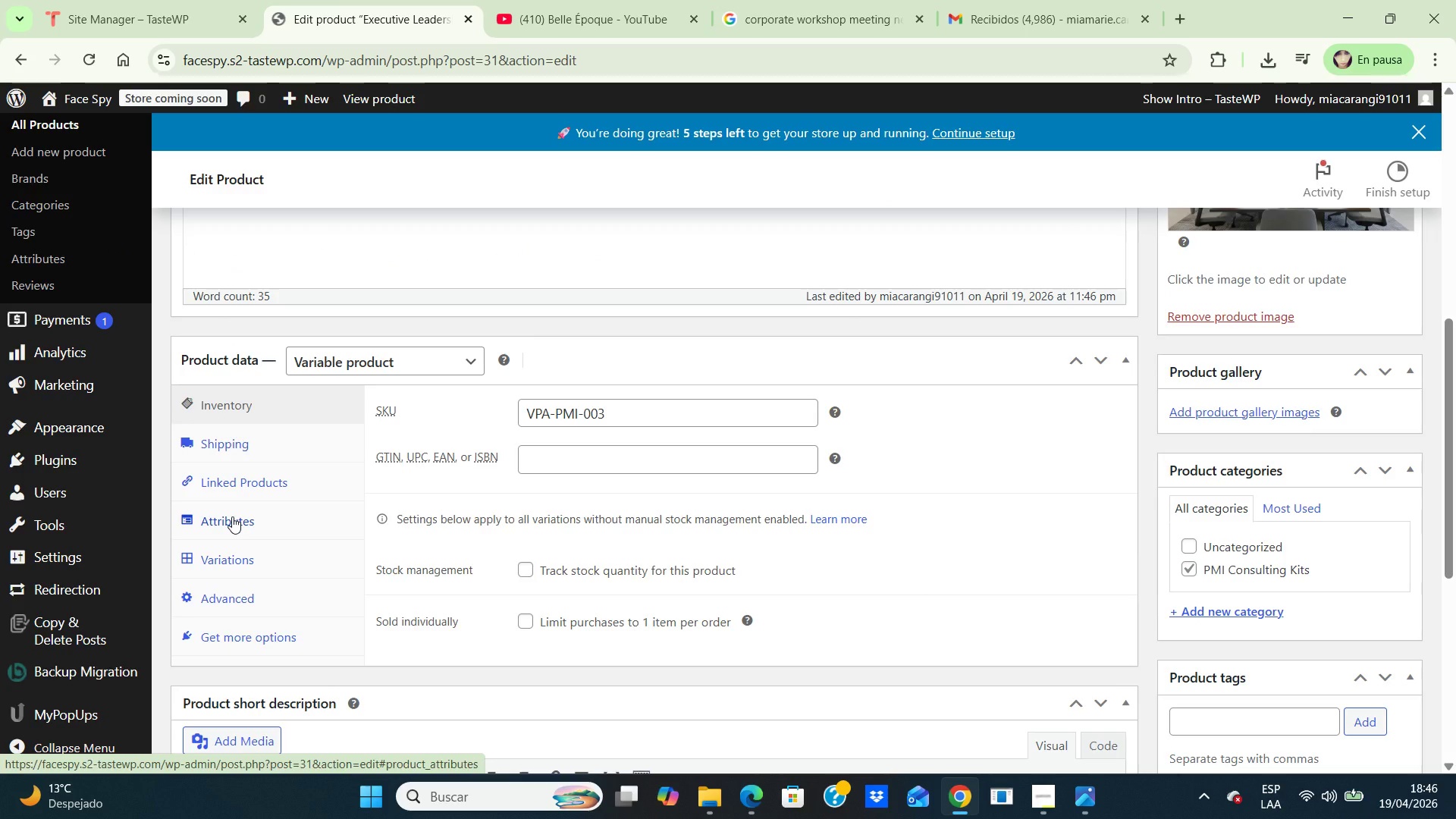 
wait(7.75)
 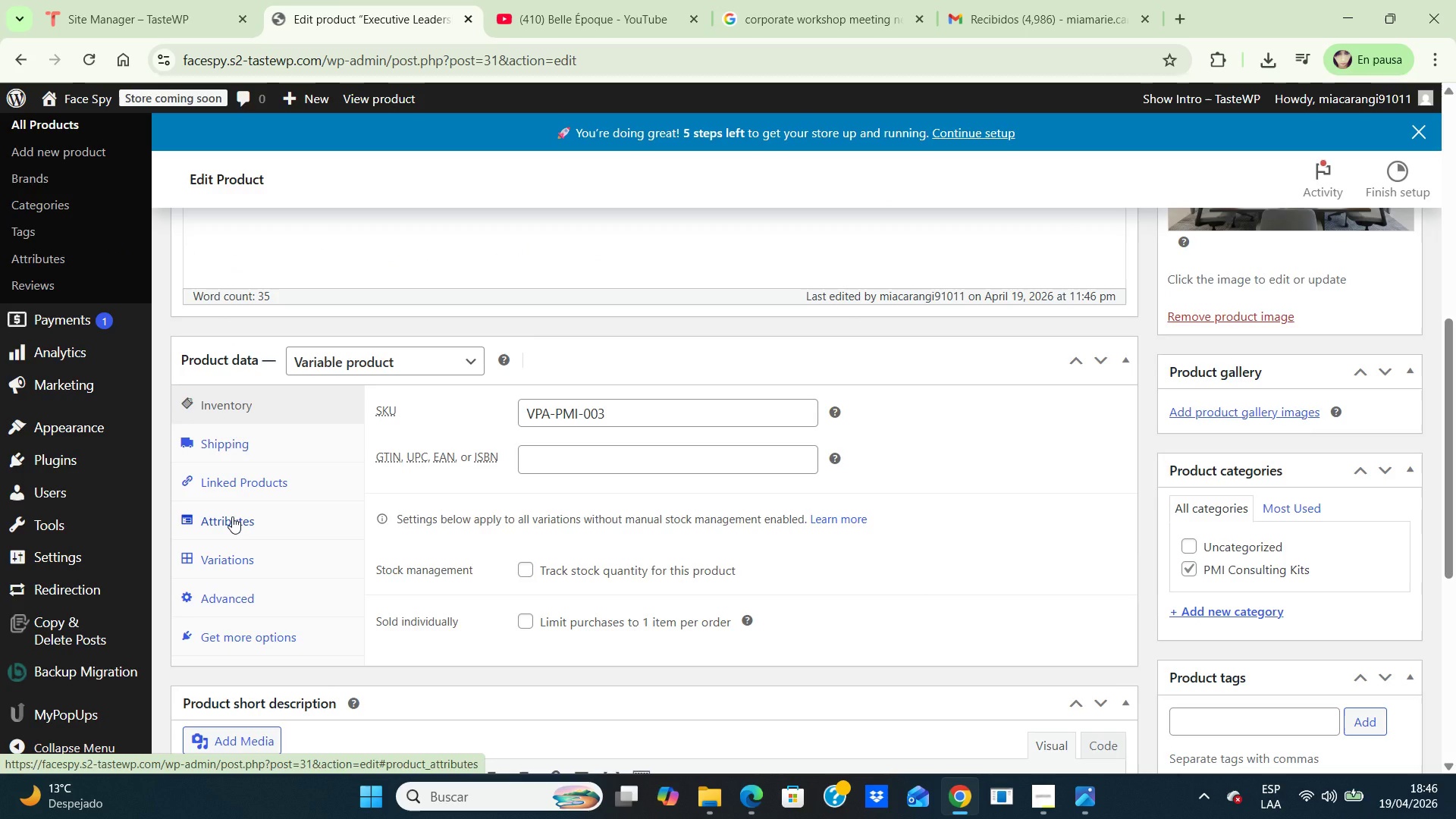 
left_click([231, 563])
 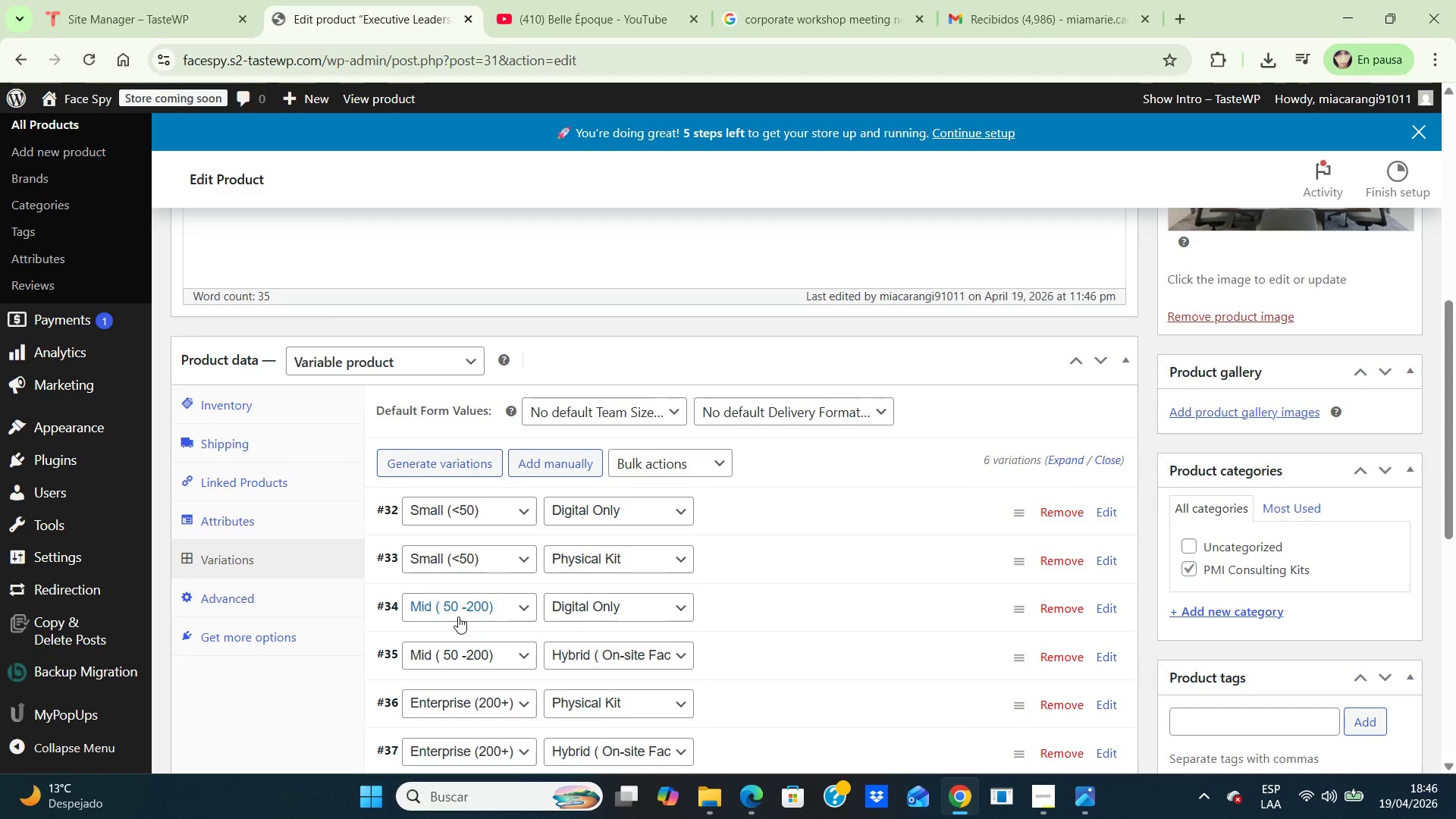 
wait(17.62)
 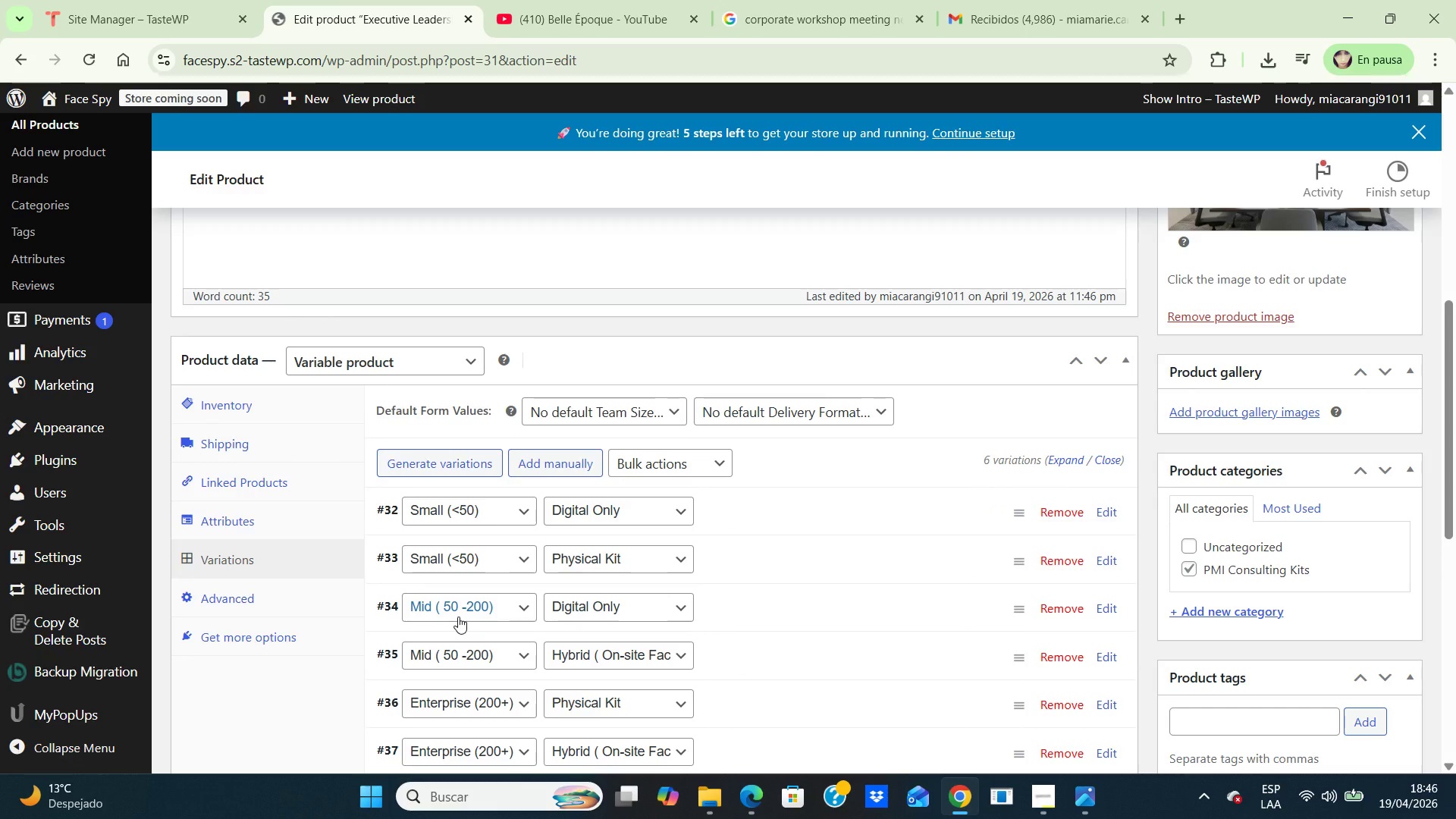 
left_click_drag(start_coordinate=[1448, 429], to_coordinate=[1455, 658])
 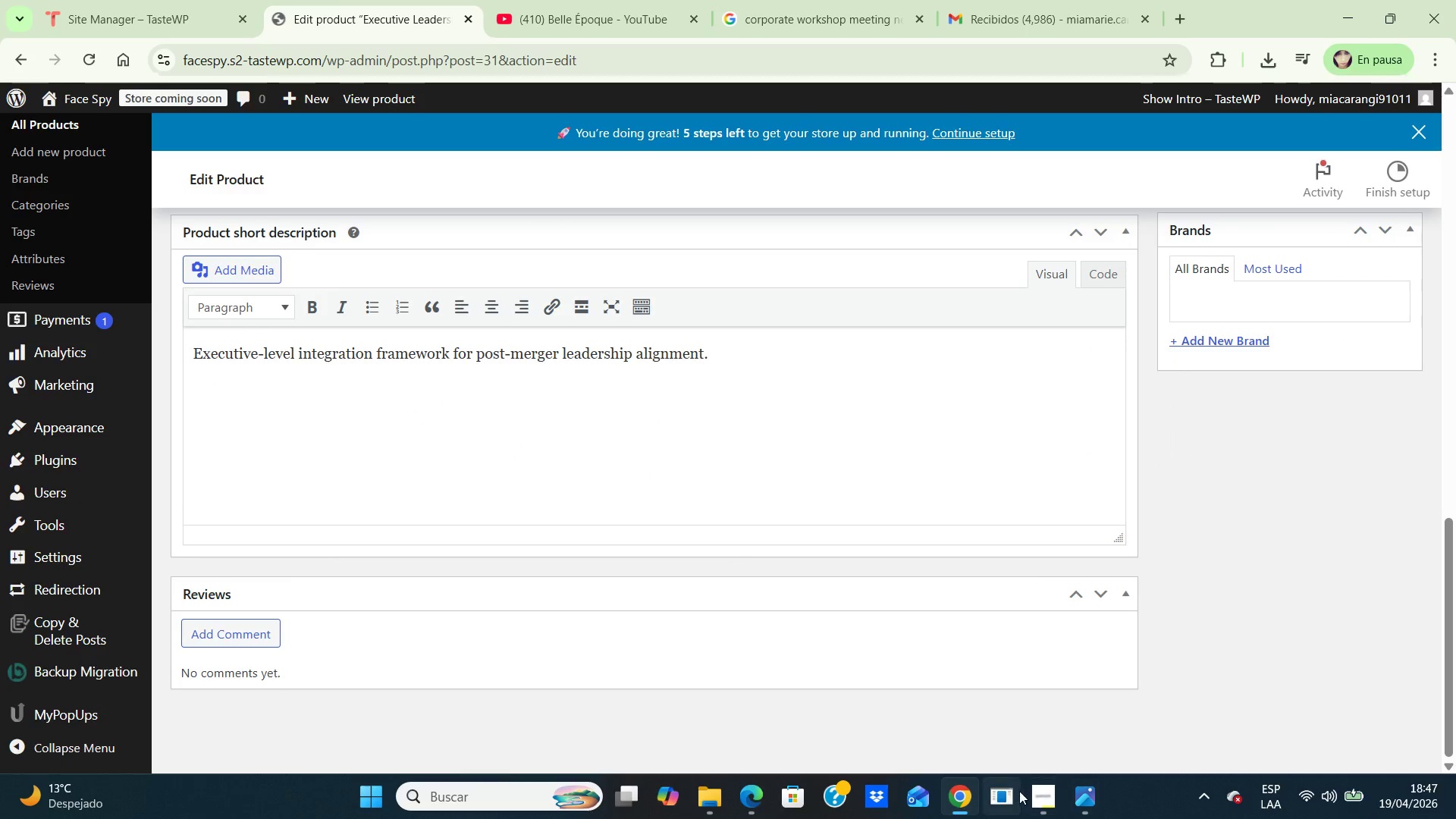 
left_click([1045, 792])